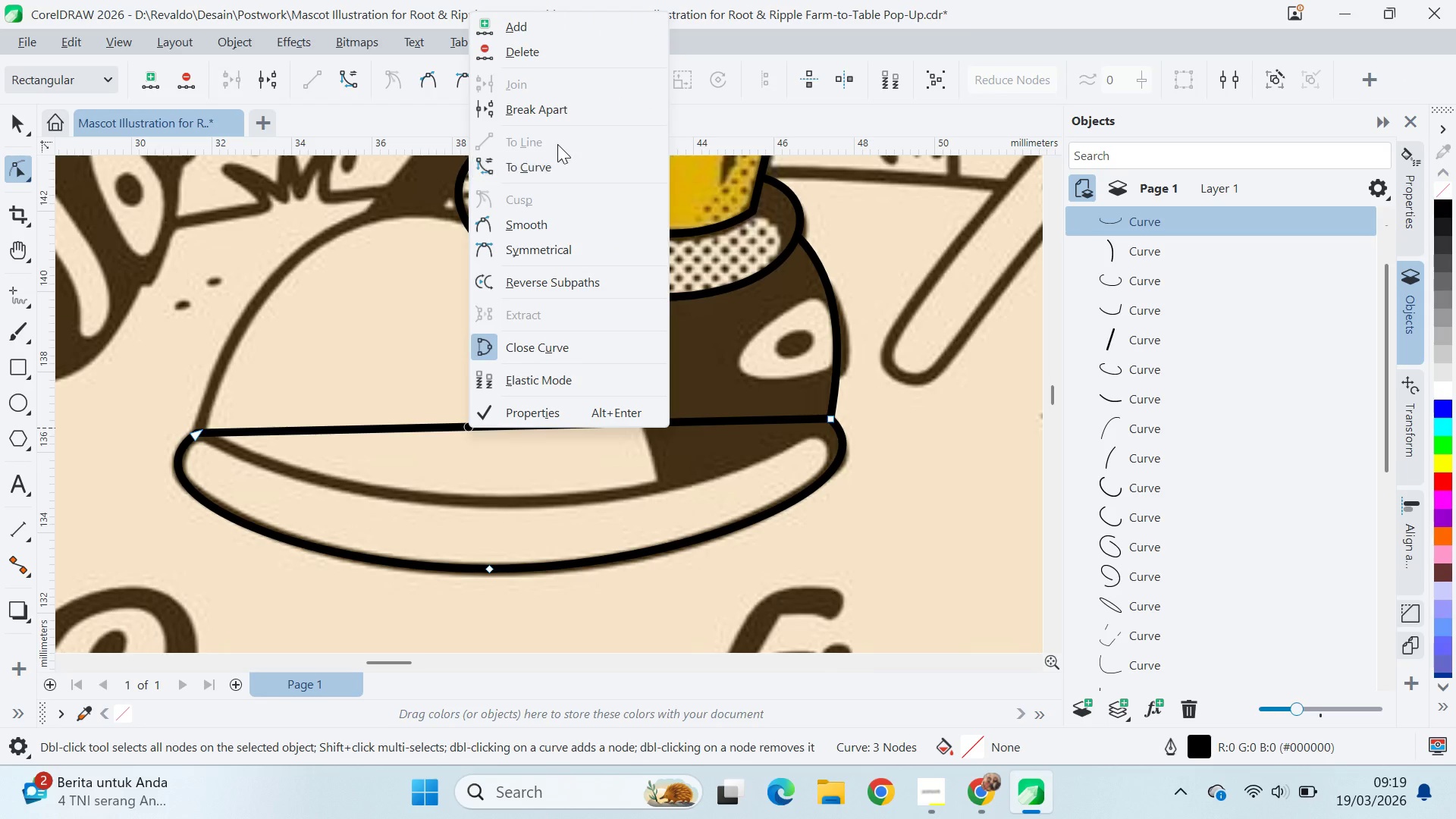 
left_click([566, 173])
 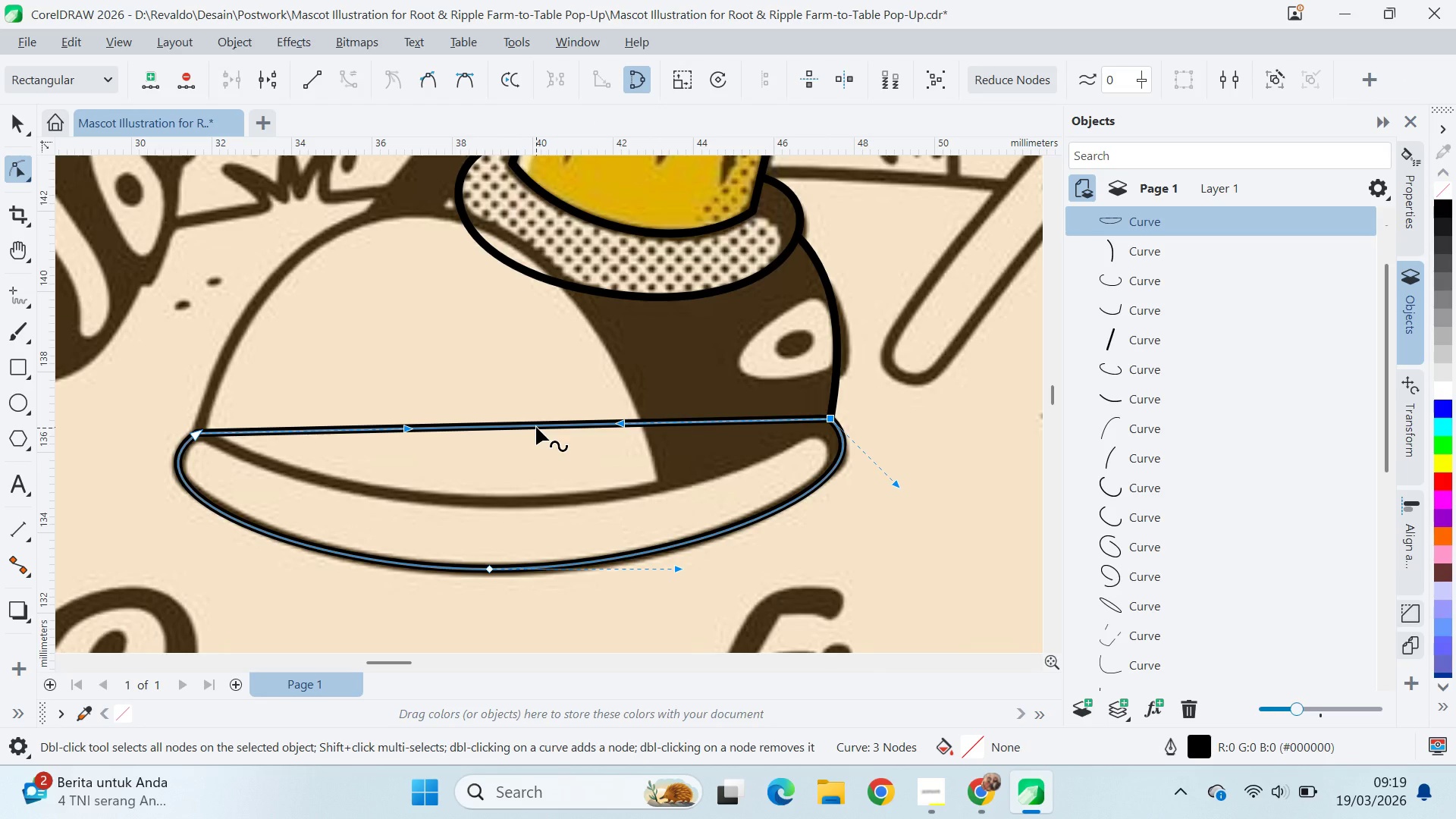 
left_click_drag(start_coordinate=[536, 427], to_coordinate=[523, 501])
 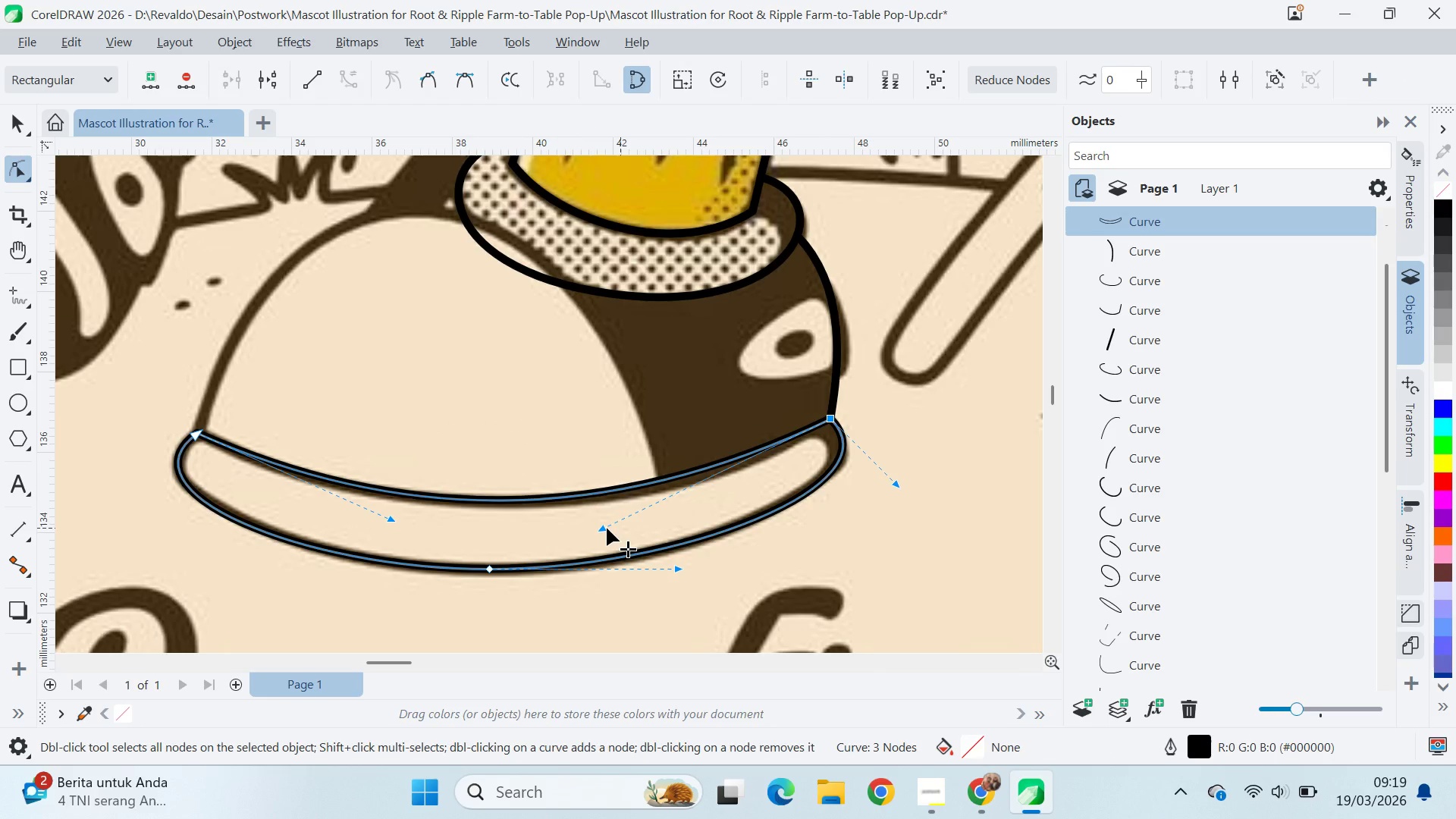 
left_click_drag(start_coordinate=[600, 528], to_coordinate=[661, 526])
 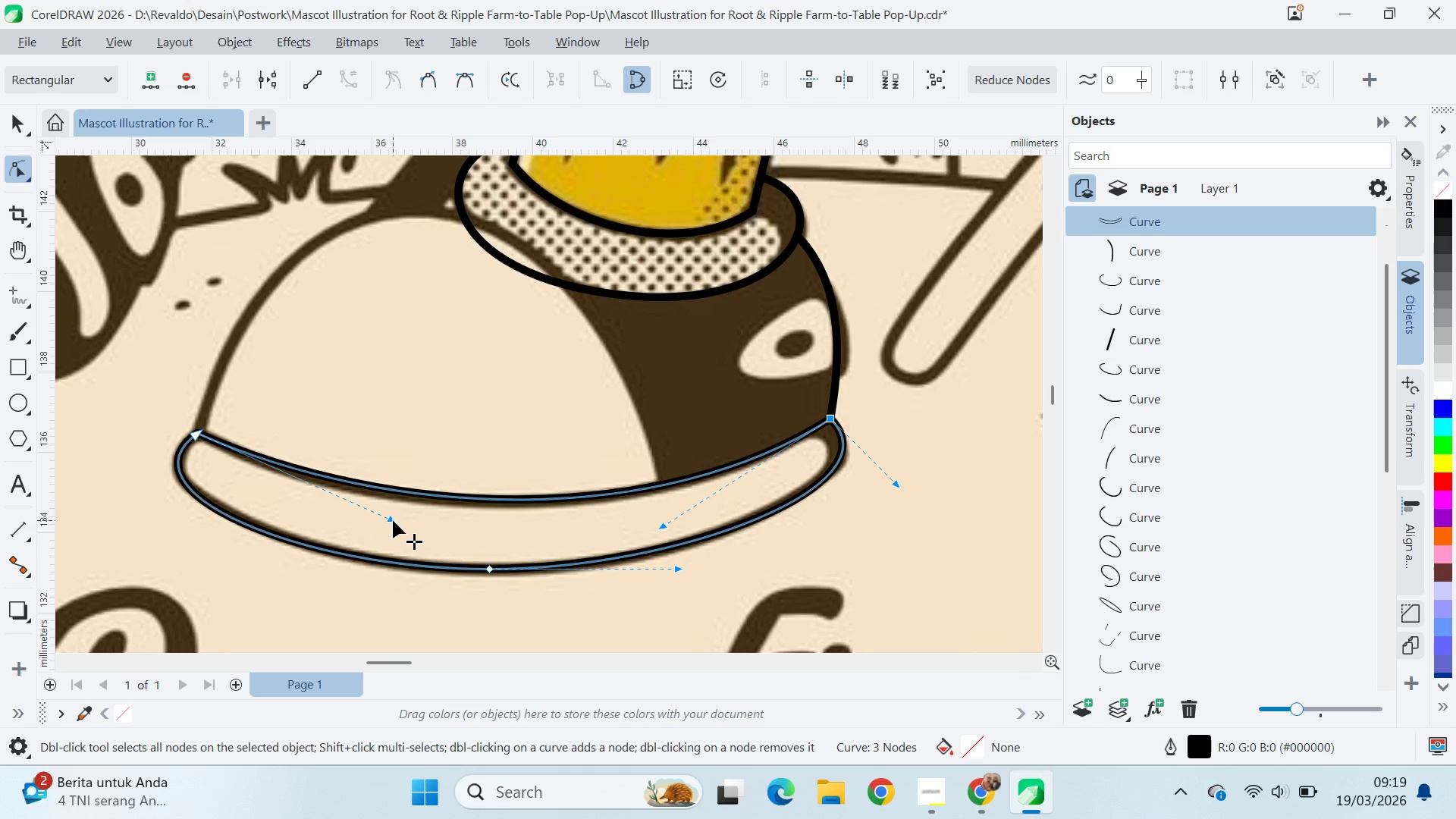 
left_click_drag(start_coordinate=[390, 519], to_coordinate=[369, 524])
 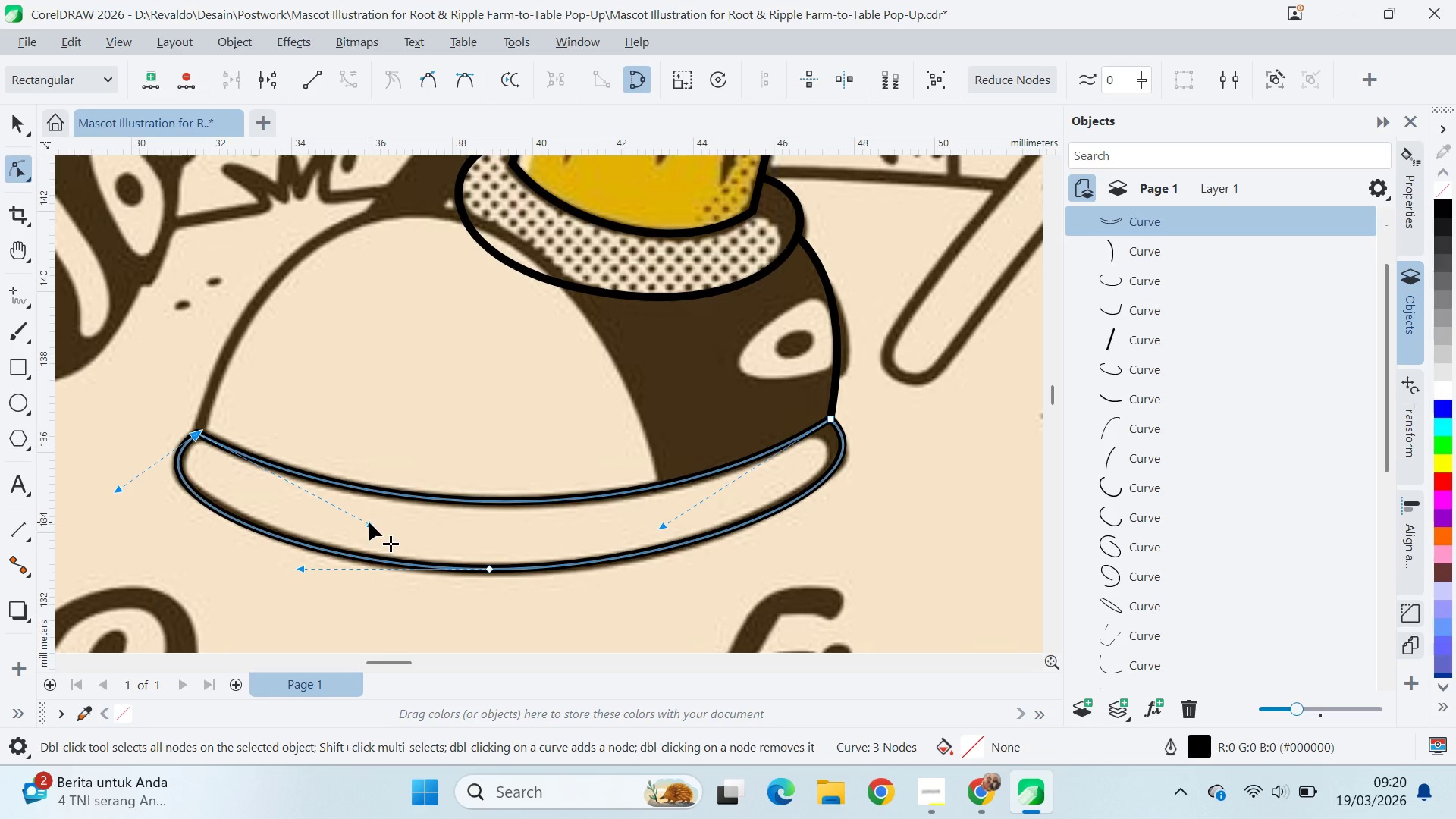 
type(vqv)
 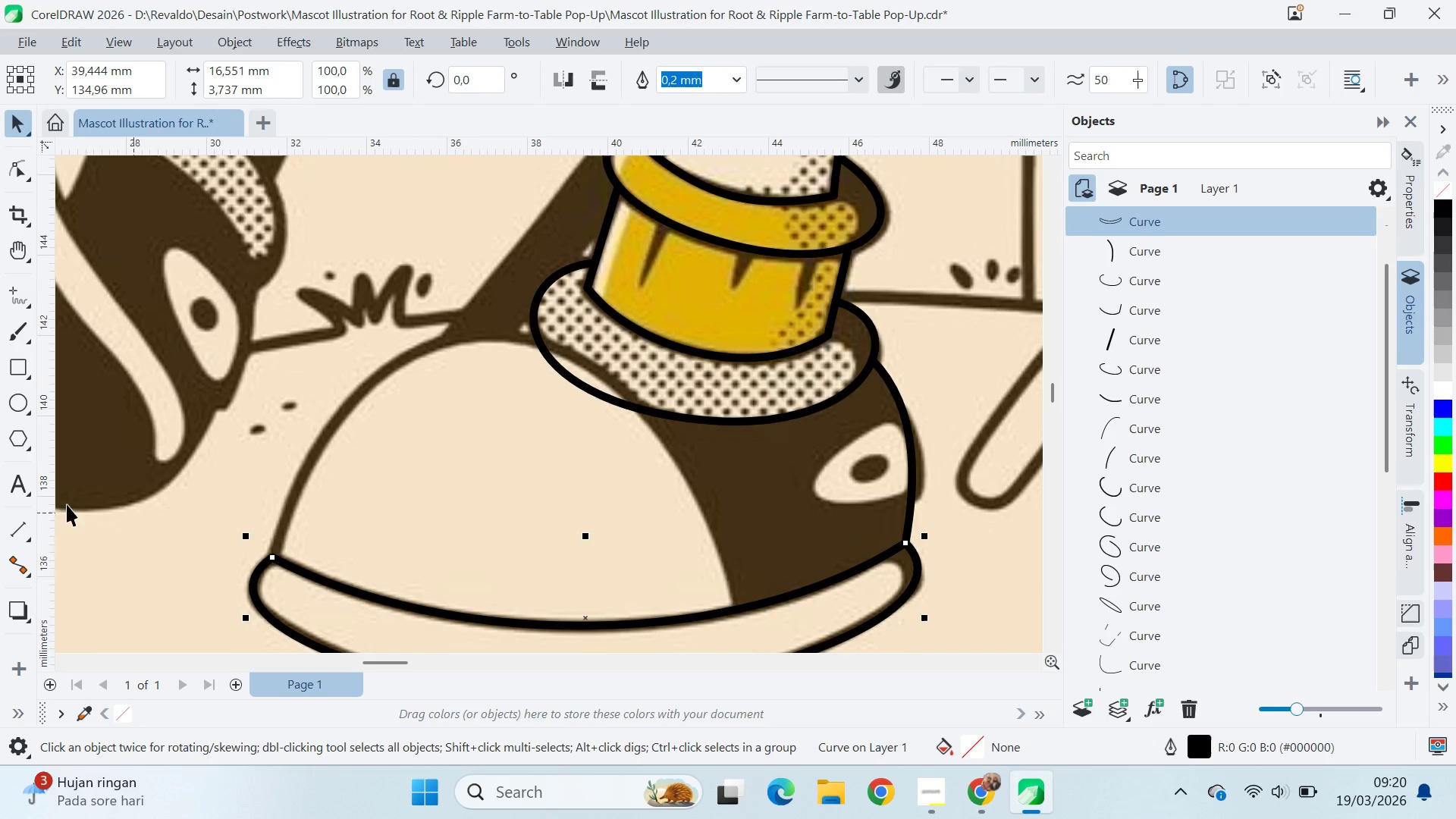 
left_click_drag(start_coordinate=[901, 390], to_coordinate=[947, 540])
 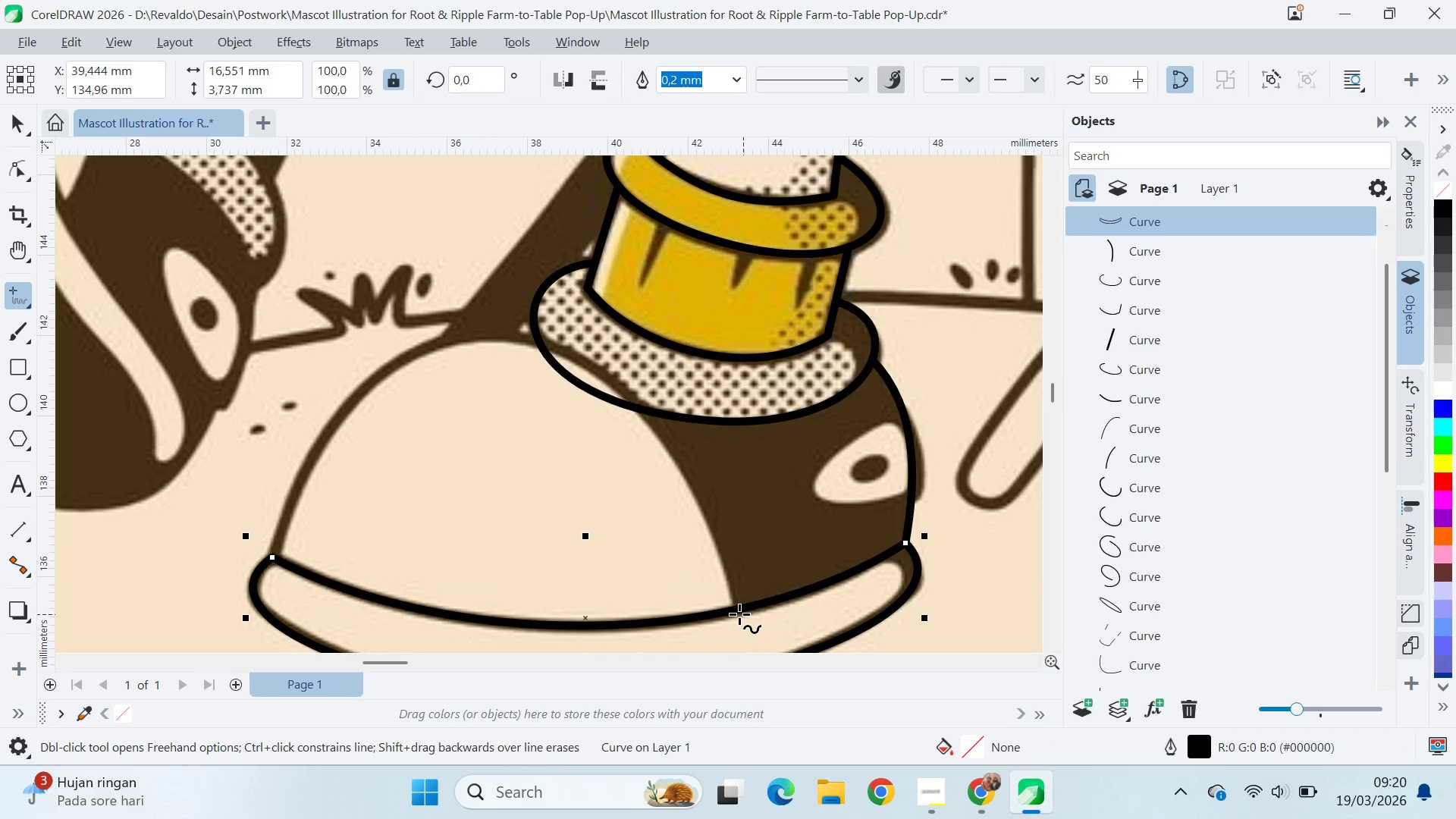 
left_click([739, 608])
 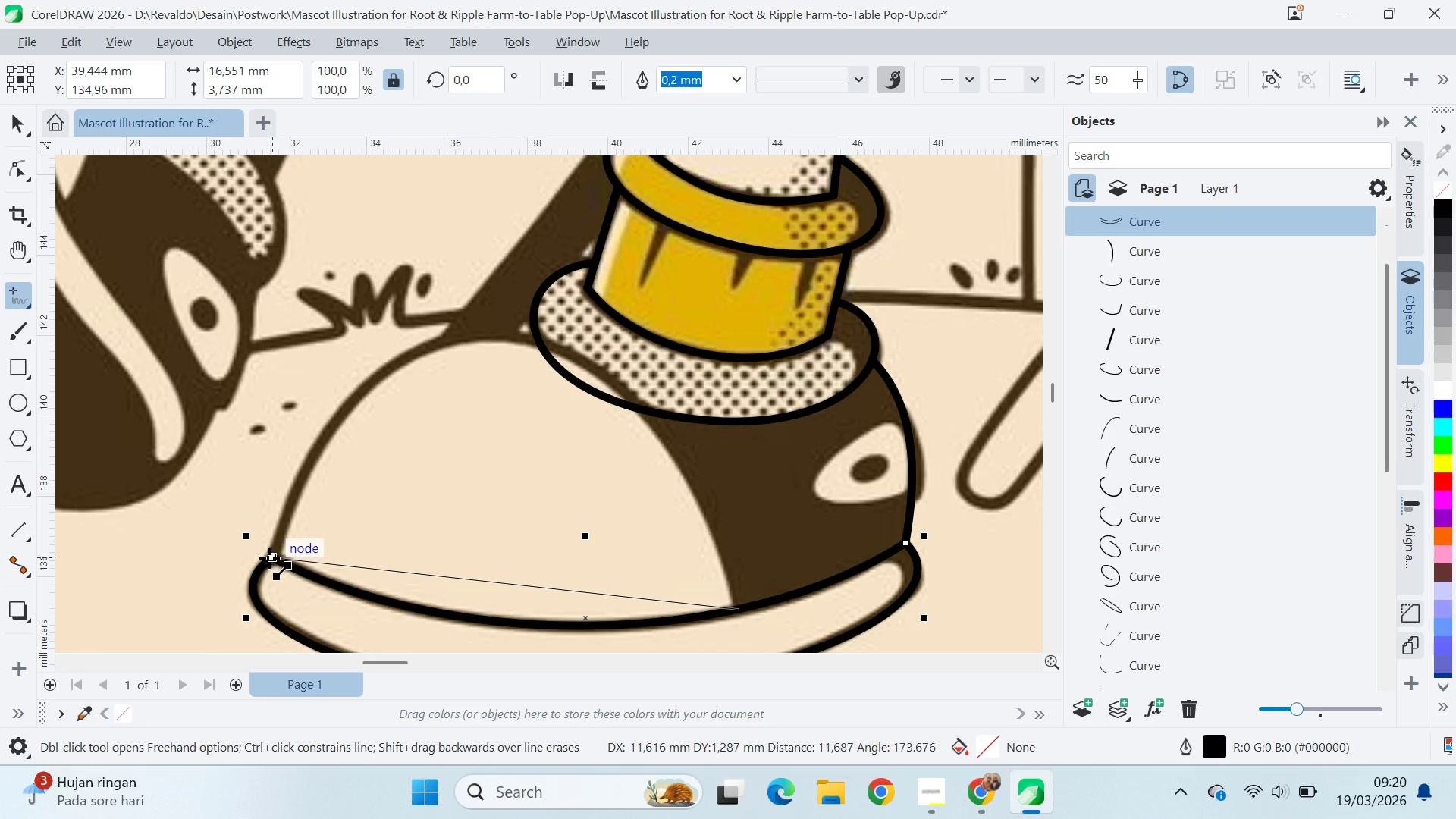 
left_click([269, 558])
 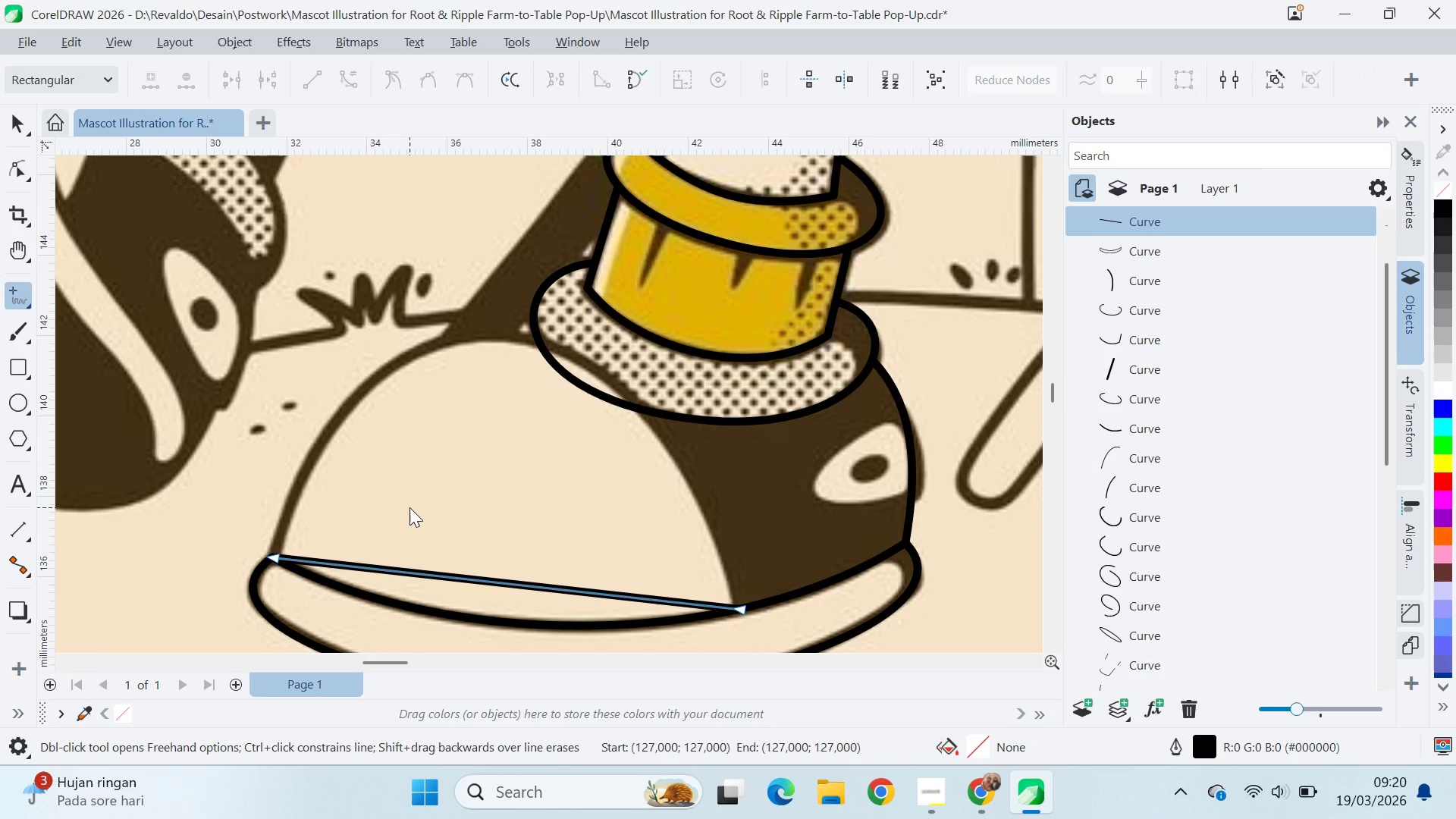 
key(A)
 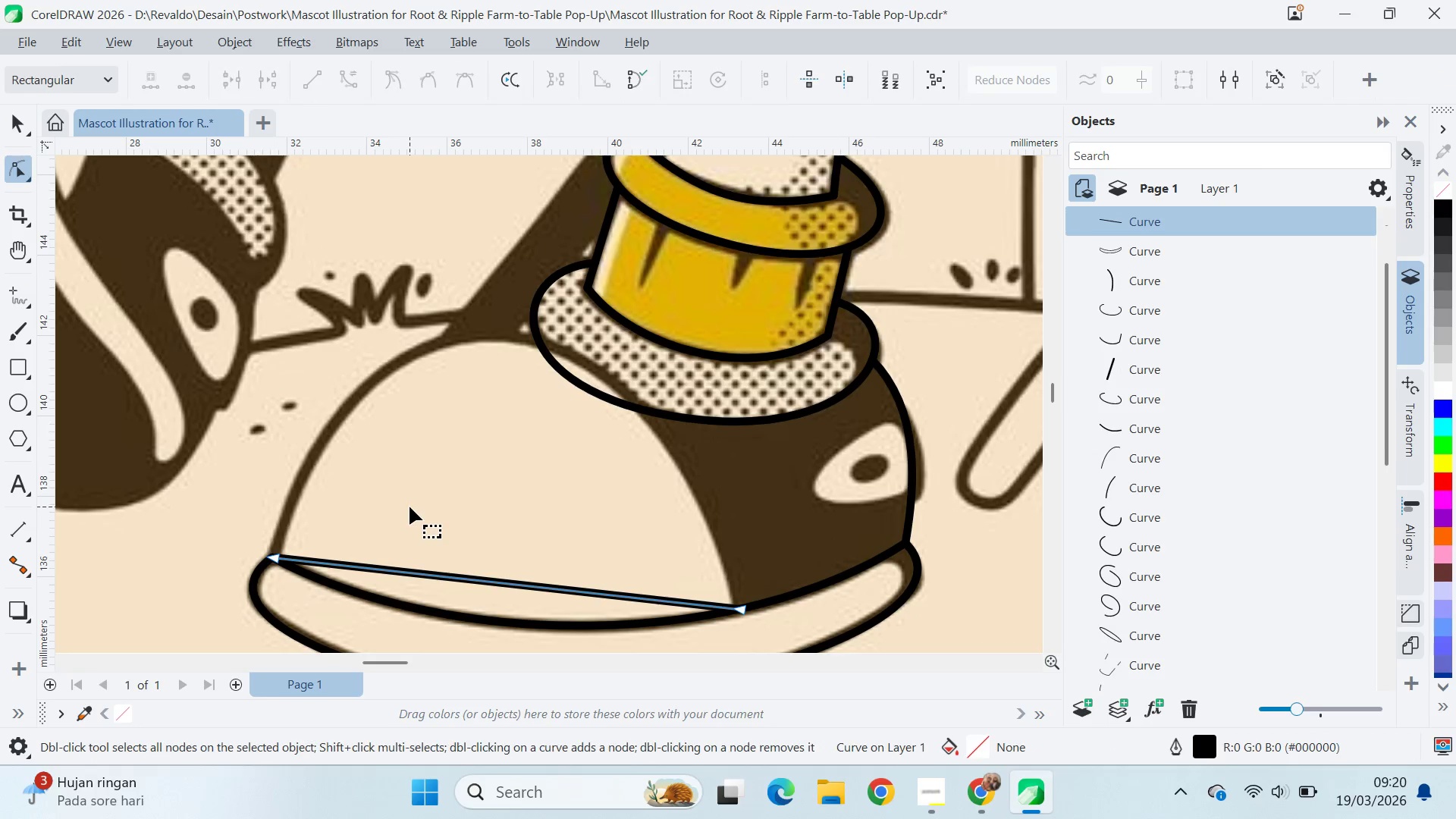 
key(Control+ControlLeft)
 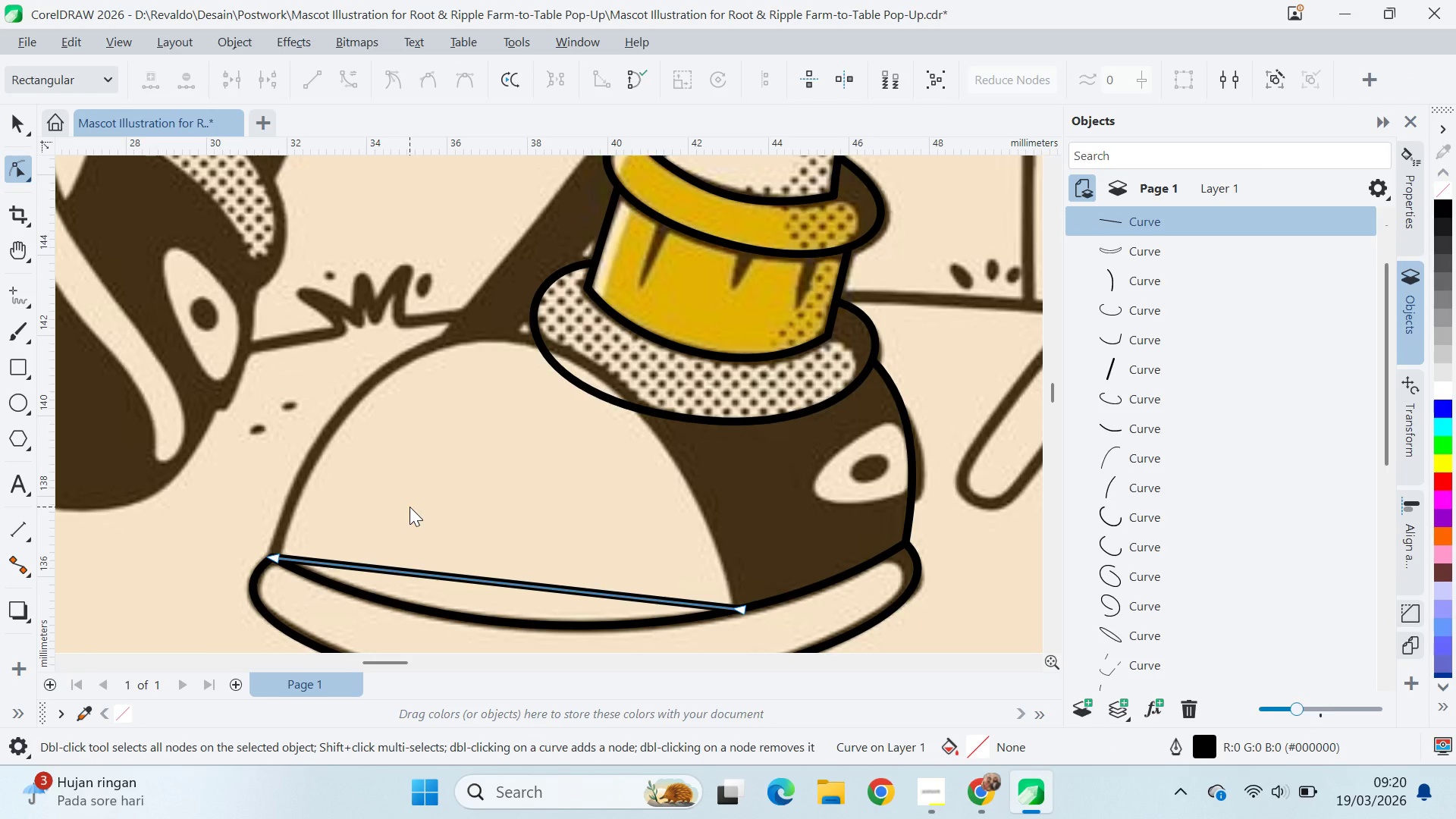 
key(Control+A)
 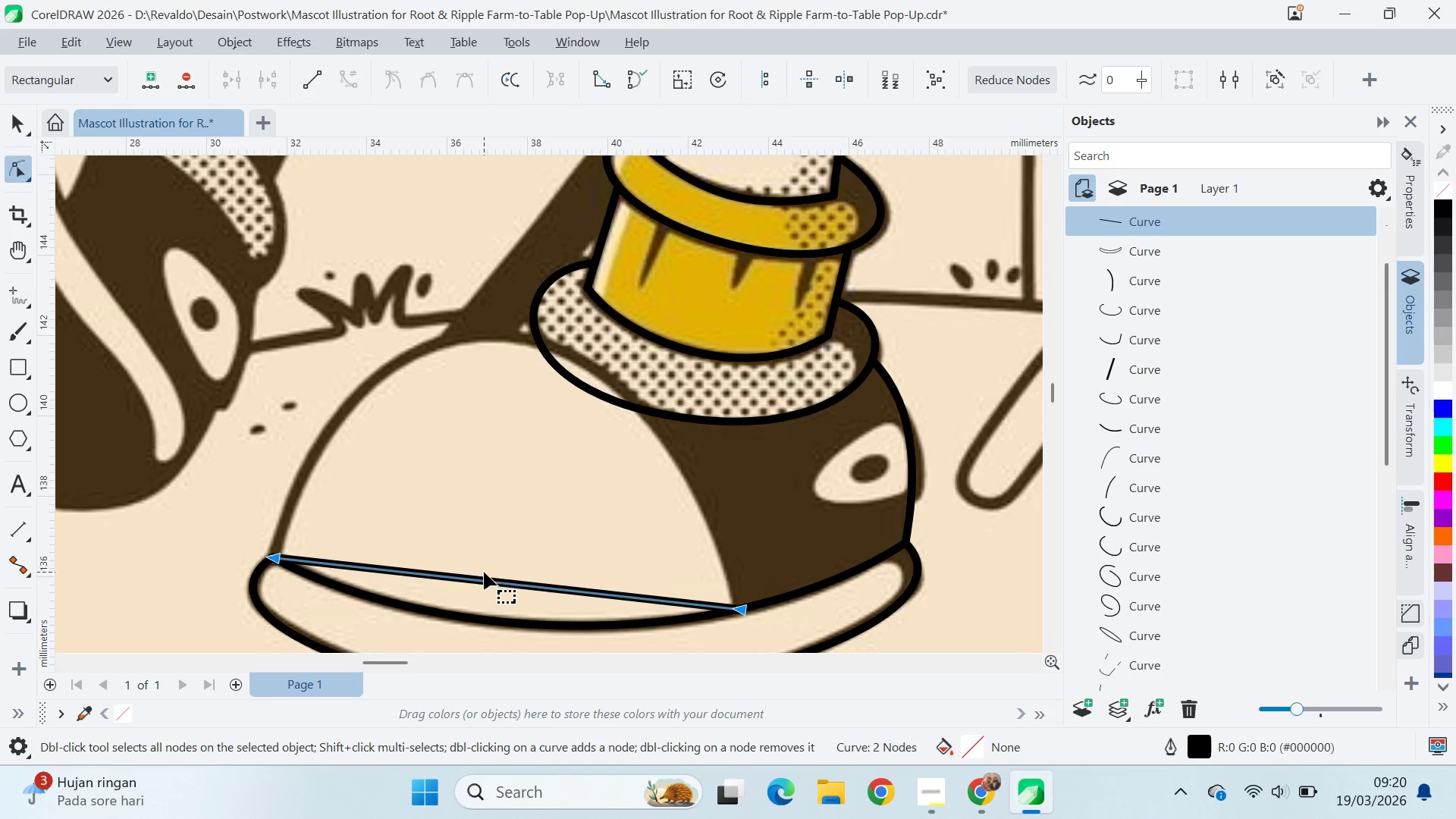 
left_click_drag(start_coordinate=[488, 582], to_coordinate=[494, 337])
 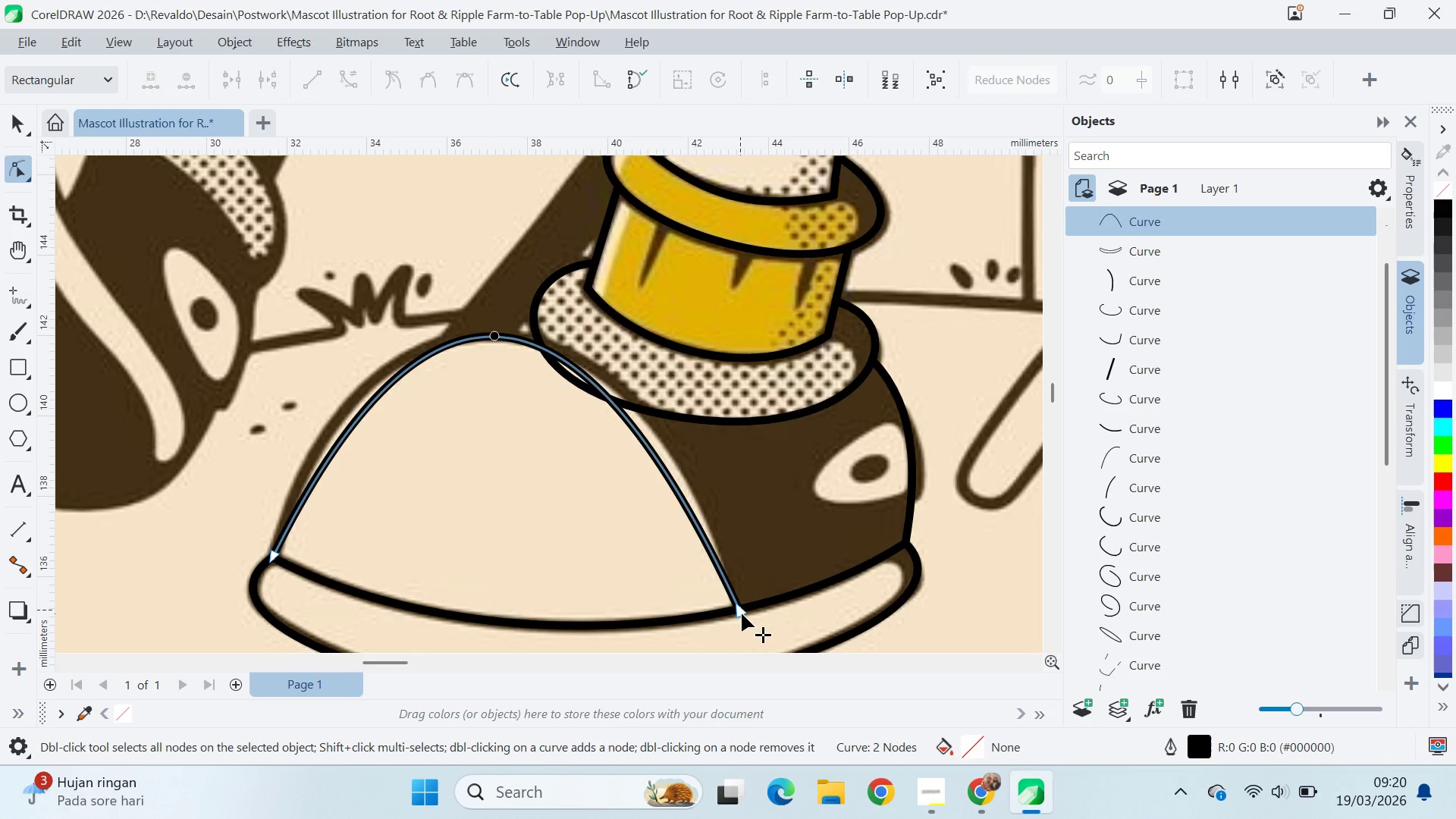 
left_click([742, 613])
 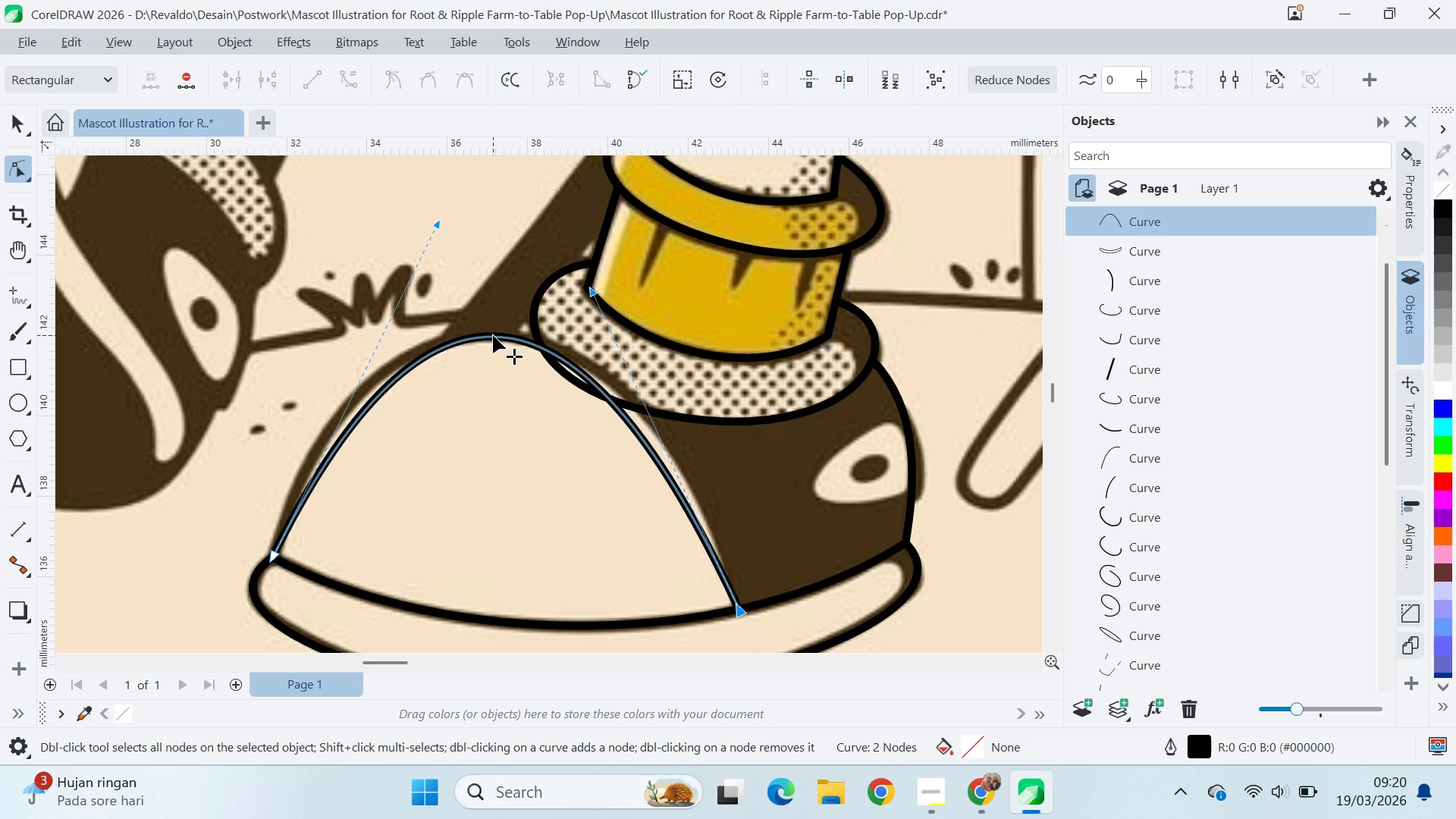 
double_click([493, 335])
 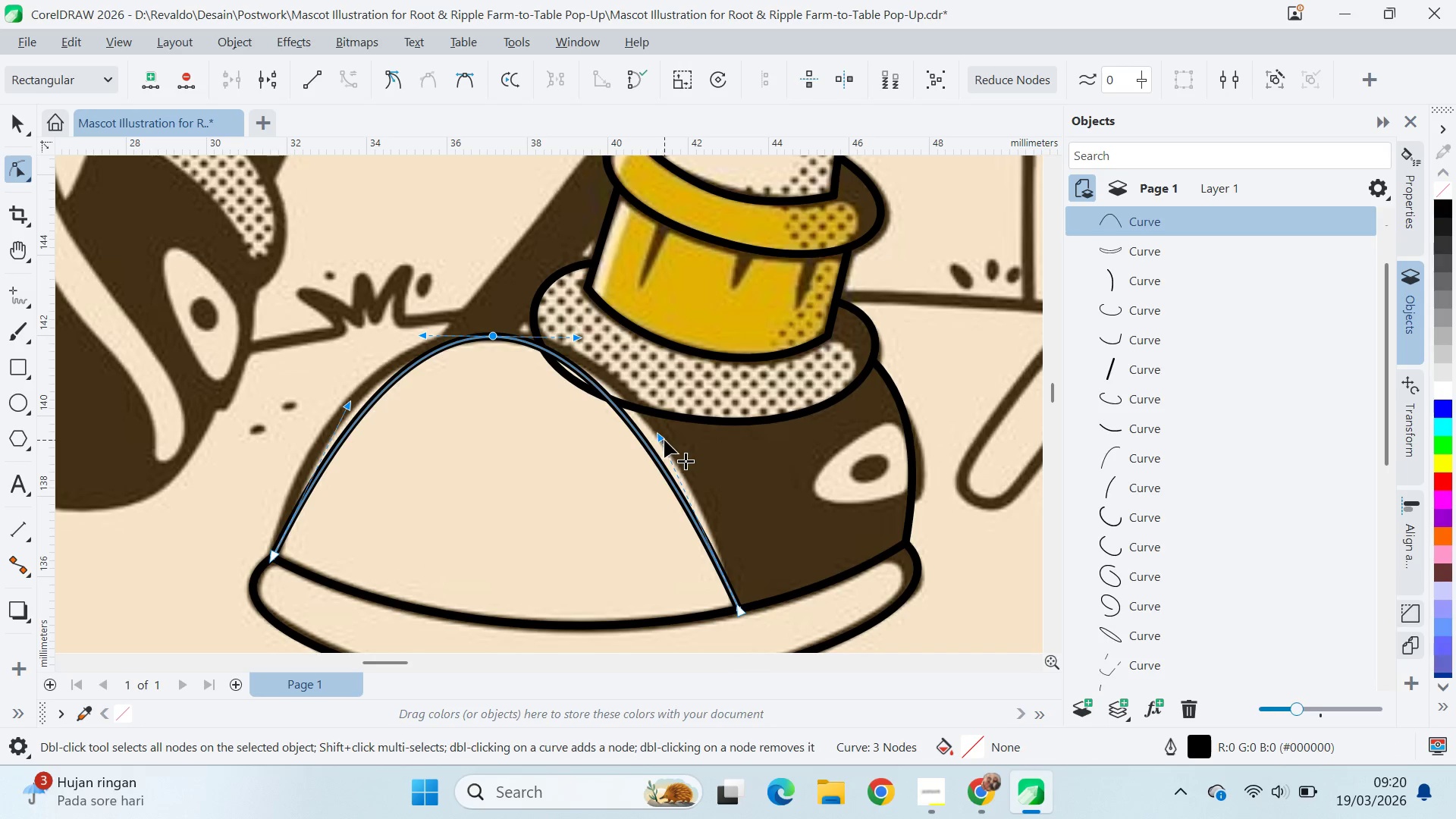 
left_click_drag(start_coordinate=[664, 440], to_coordinate=[704, 416])
 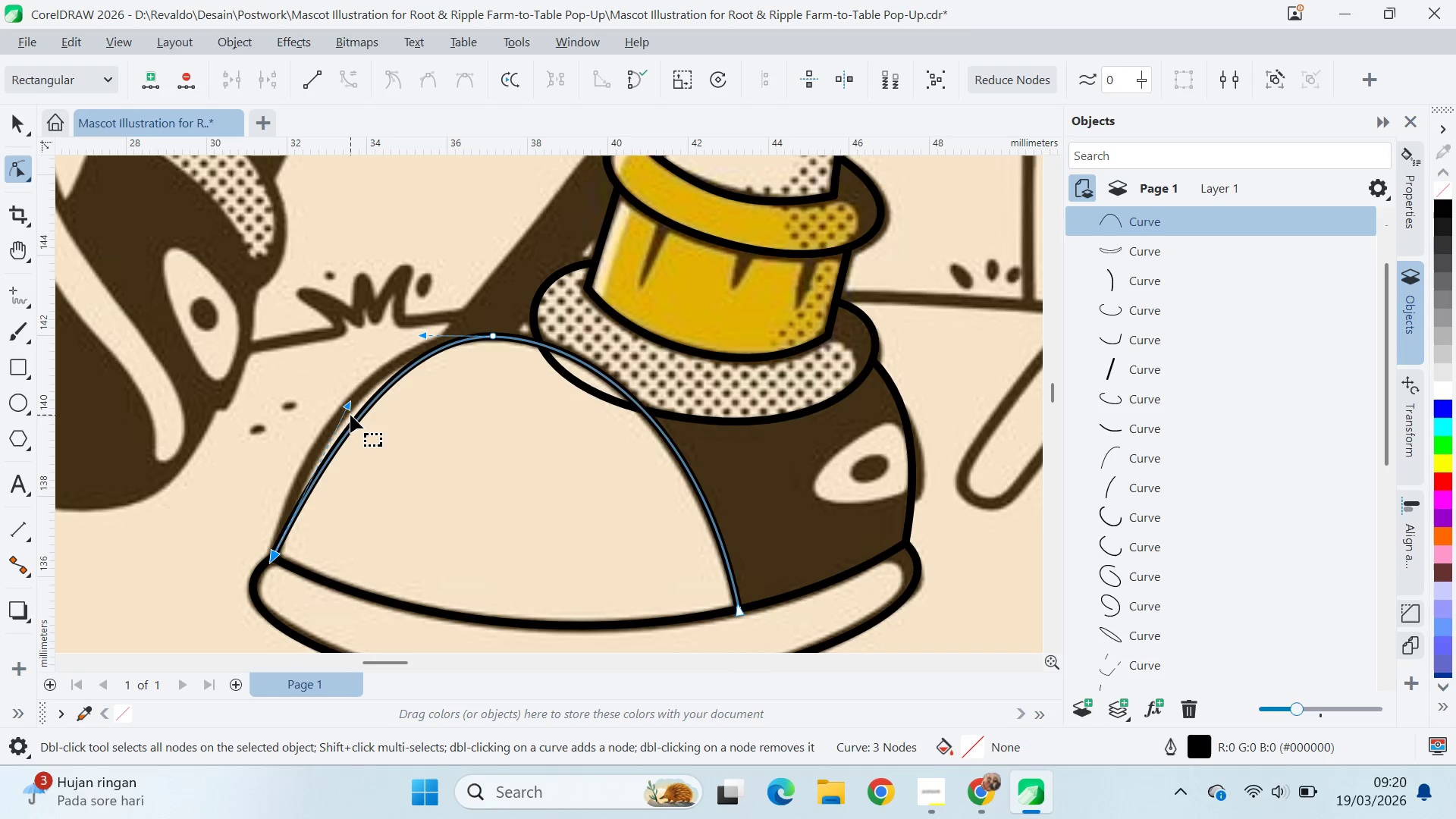 
left_click_drag(start_coordinate=[346, 408], to_coordinate=[313, 390])
 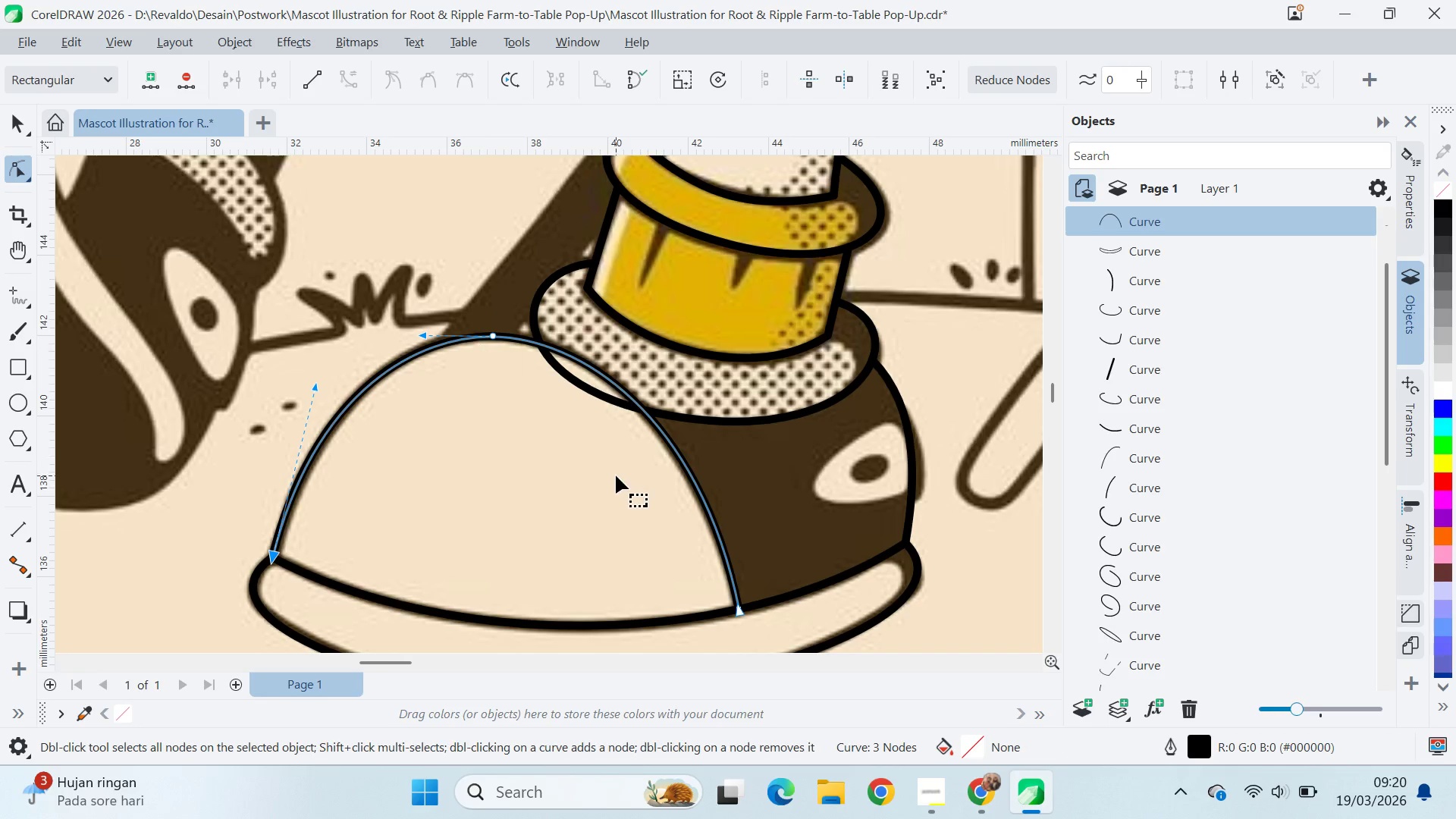 
key(Control+S)
 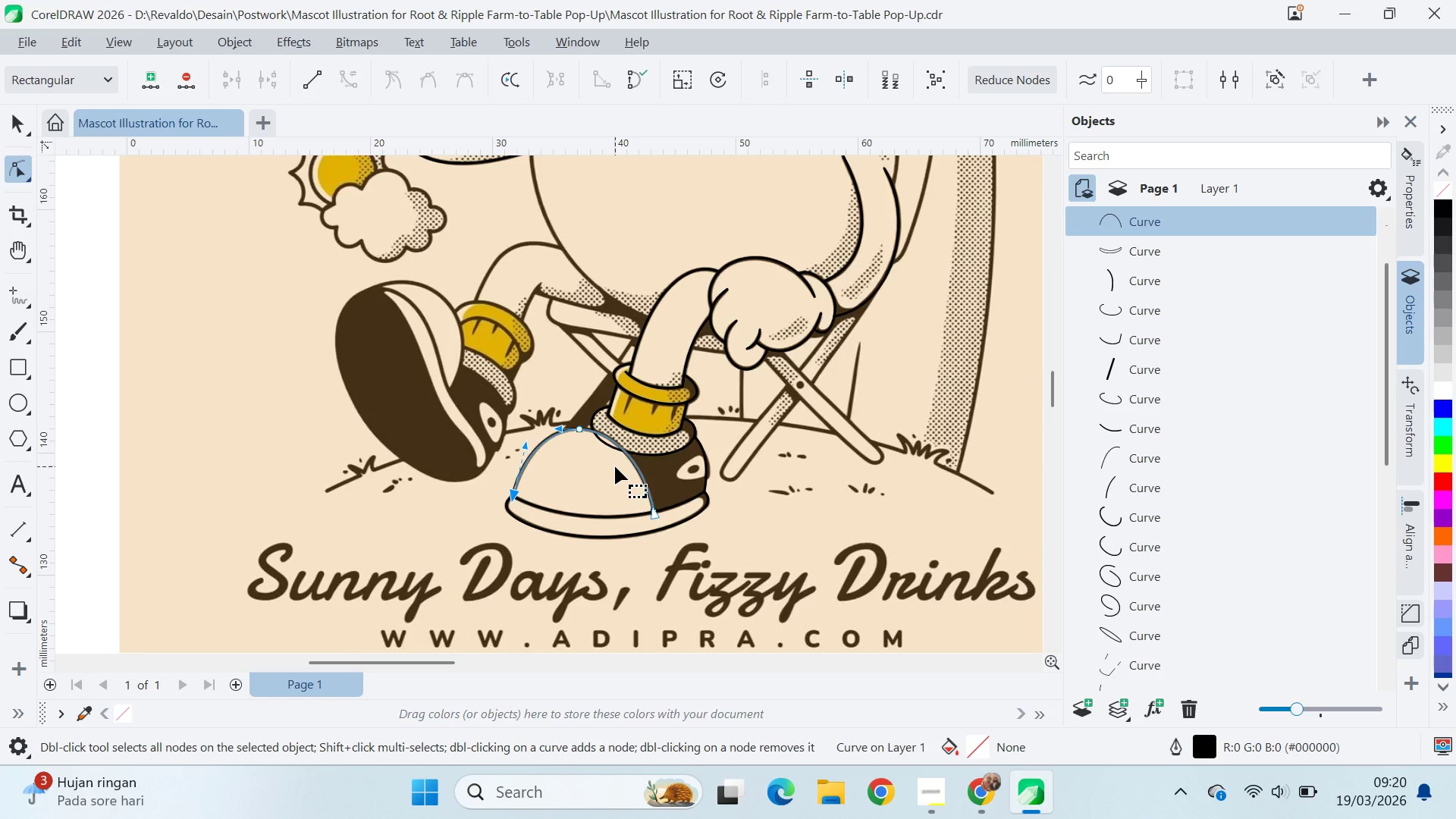 
scroll: coordinate [617, 466], scroll_direction: down, amount: 9.0
 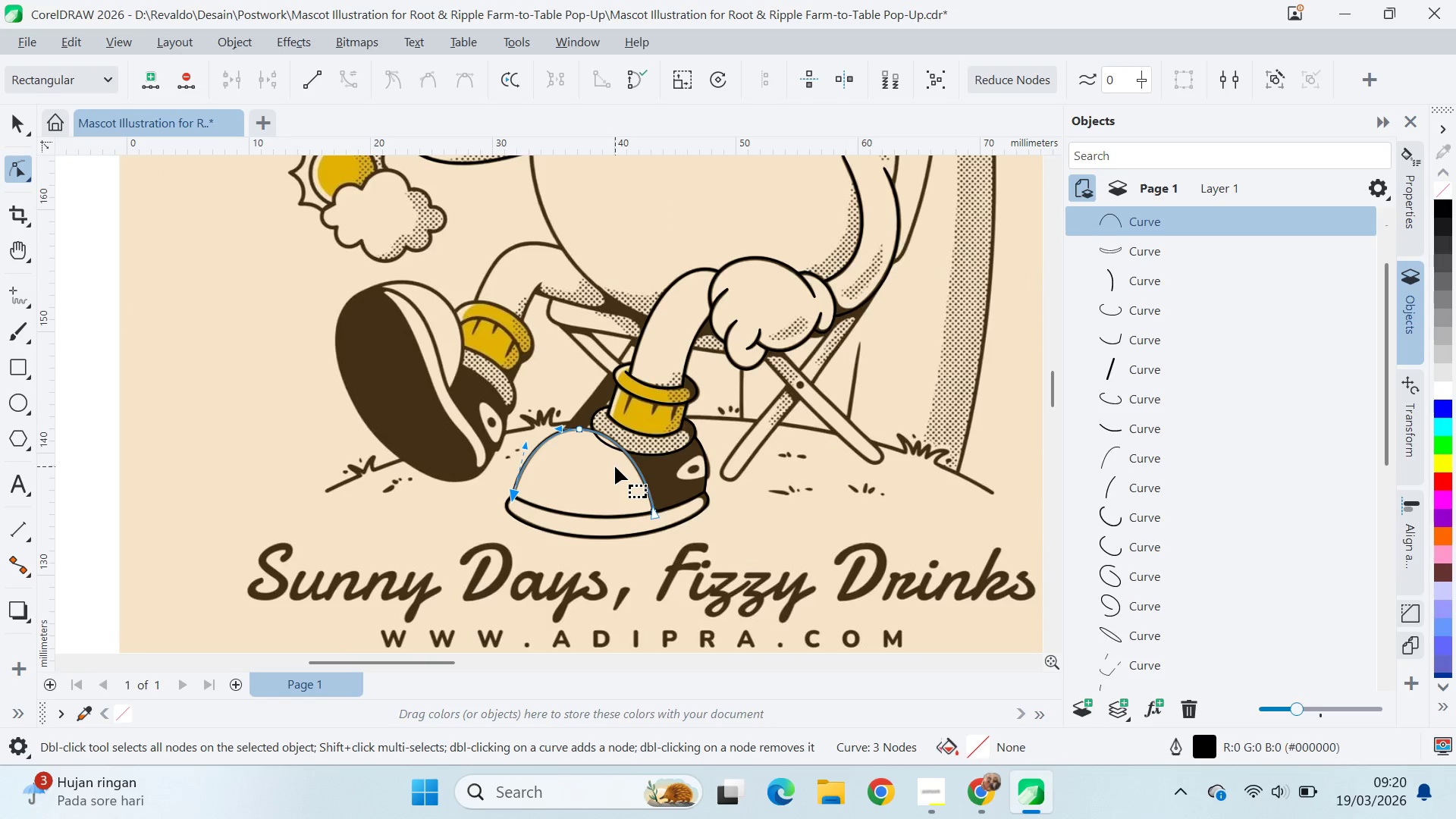 
key(V)
 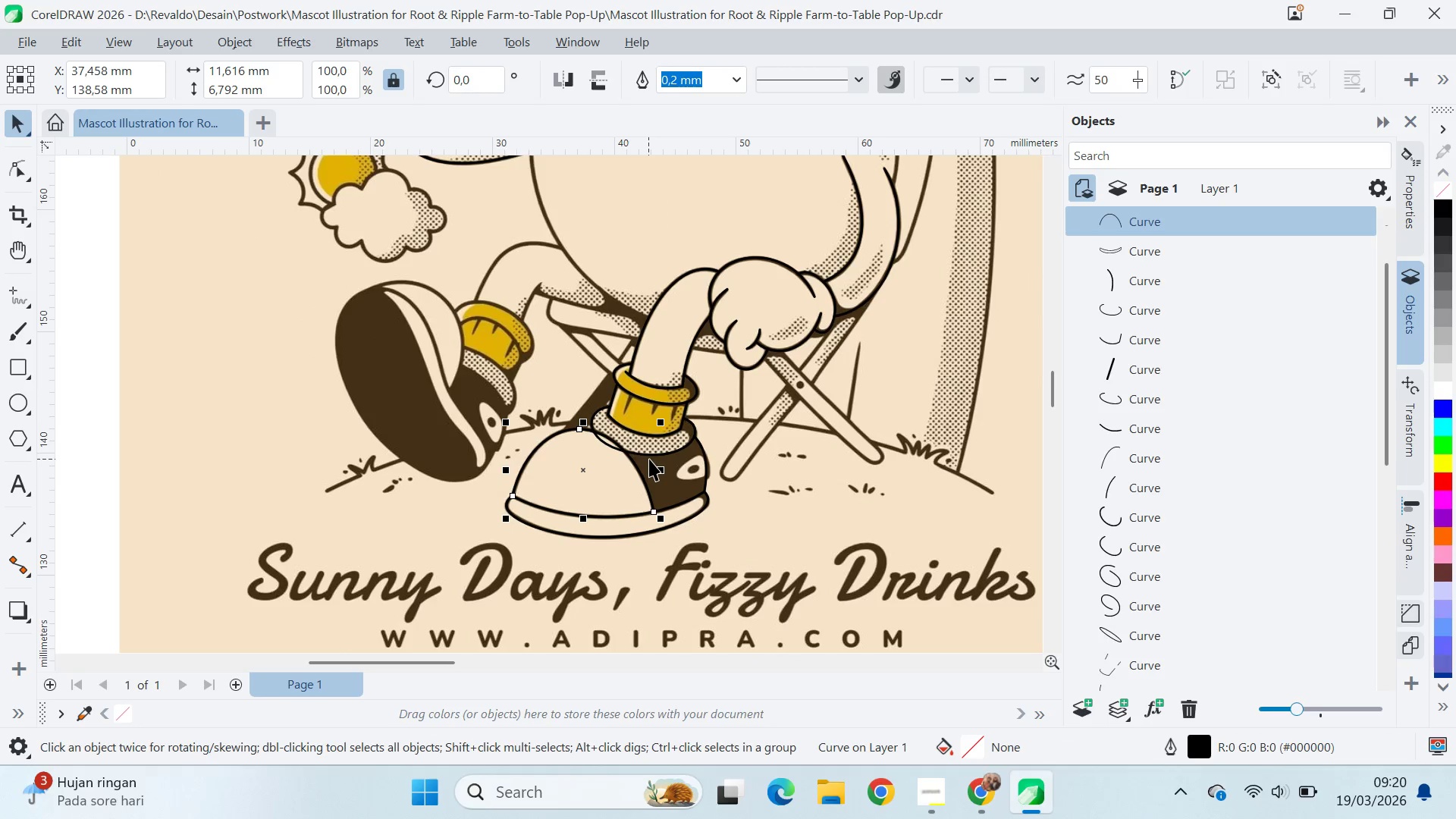 
hold_key(key=ShiftLeft, duration=0.44)
 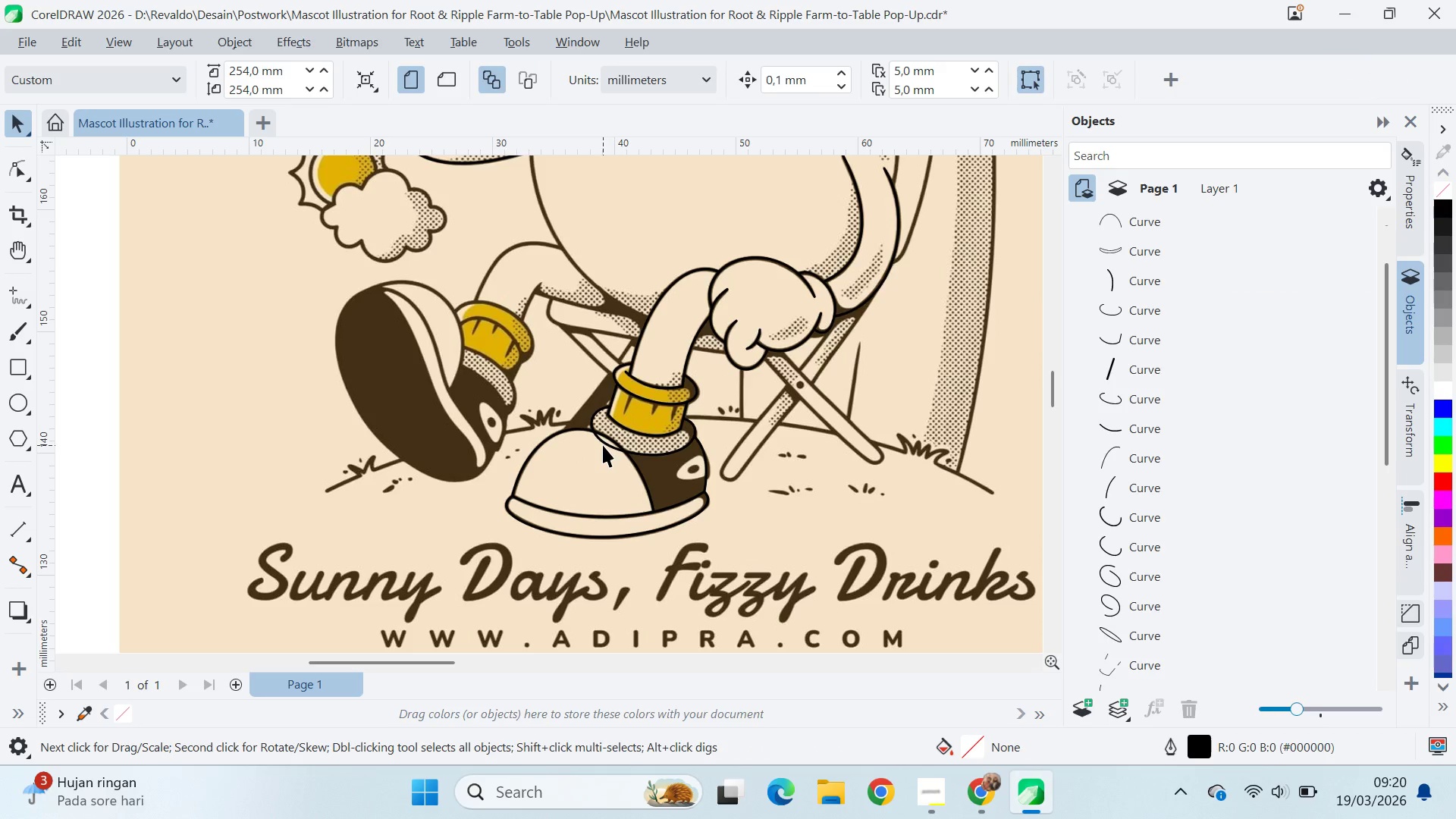 
left_click([610, 447])
 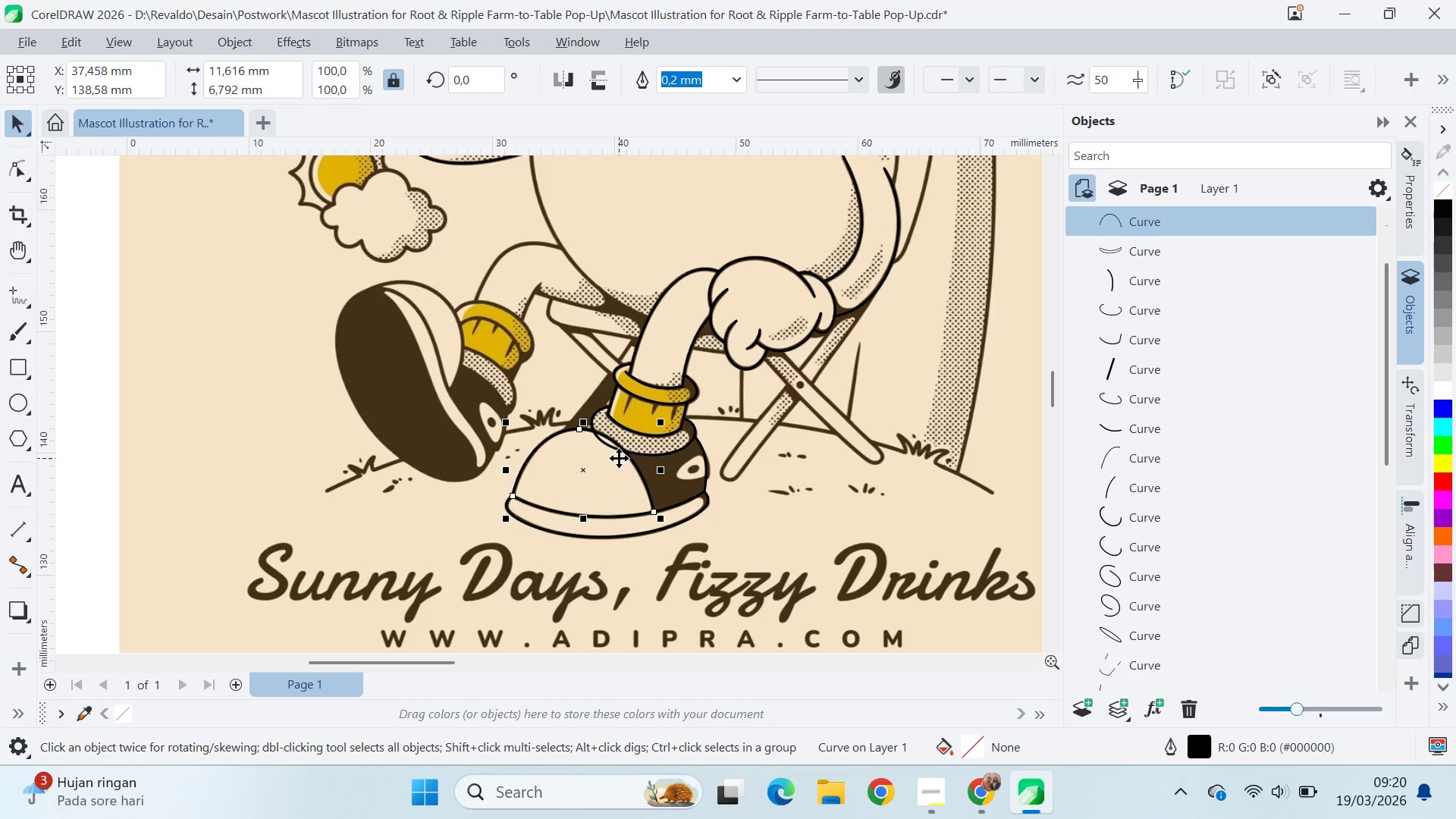 
key(Delete)
 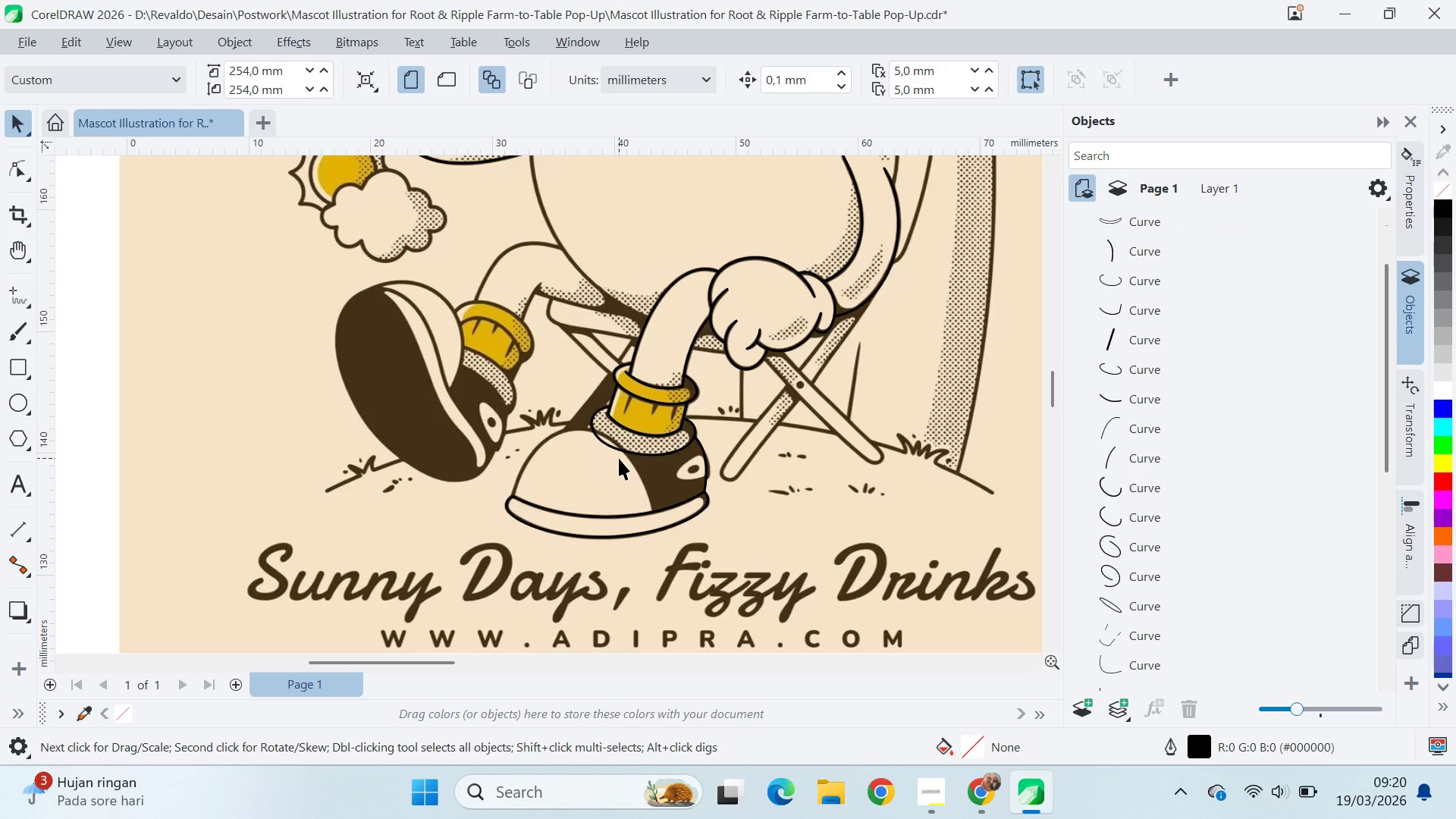 
key(Control+ControlLeft)
 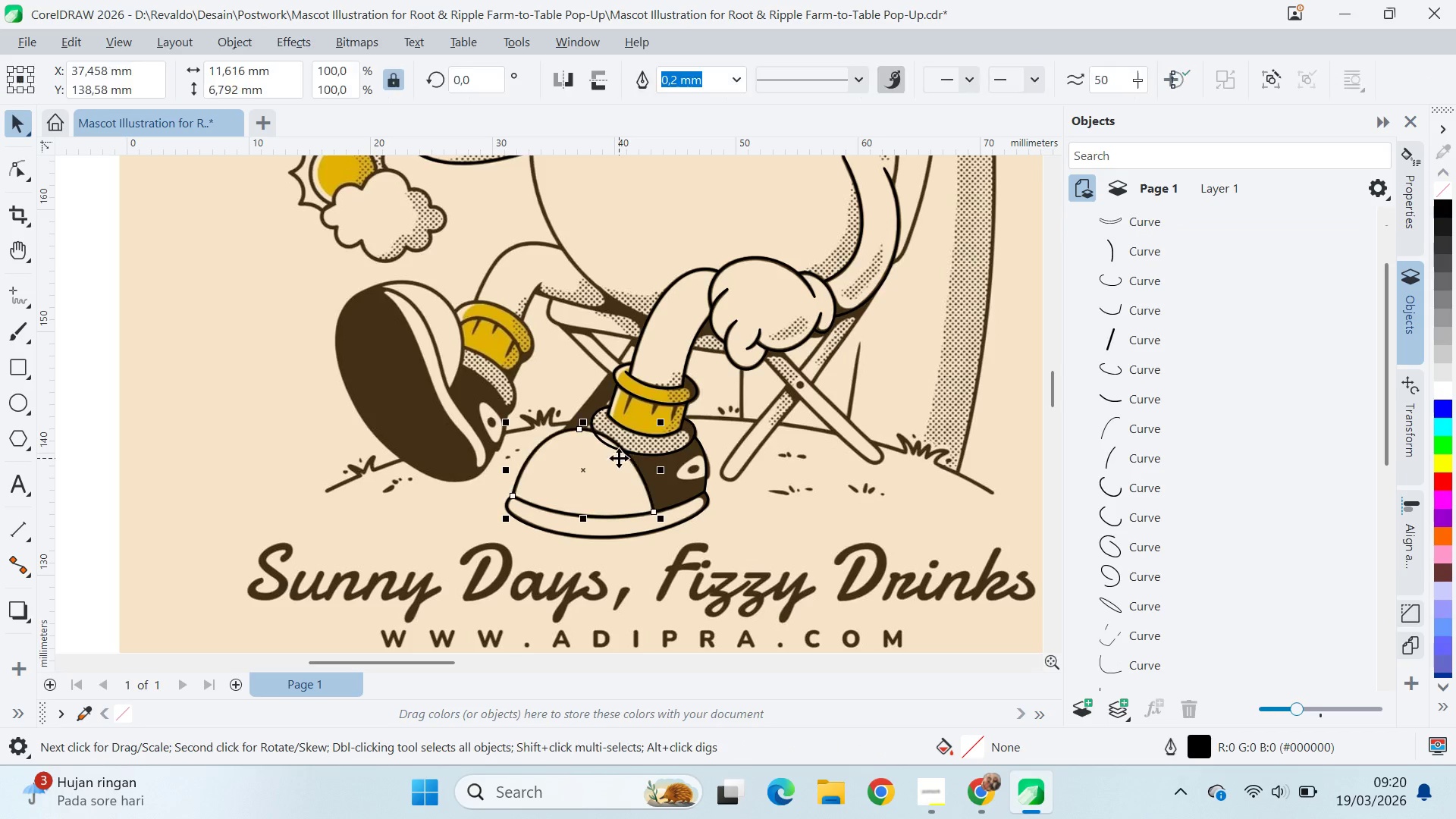 
key(Control+Z)
 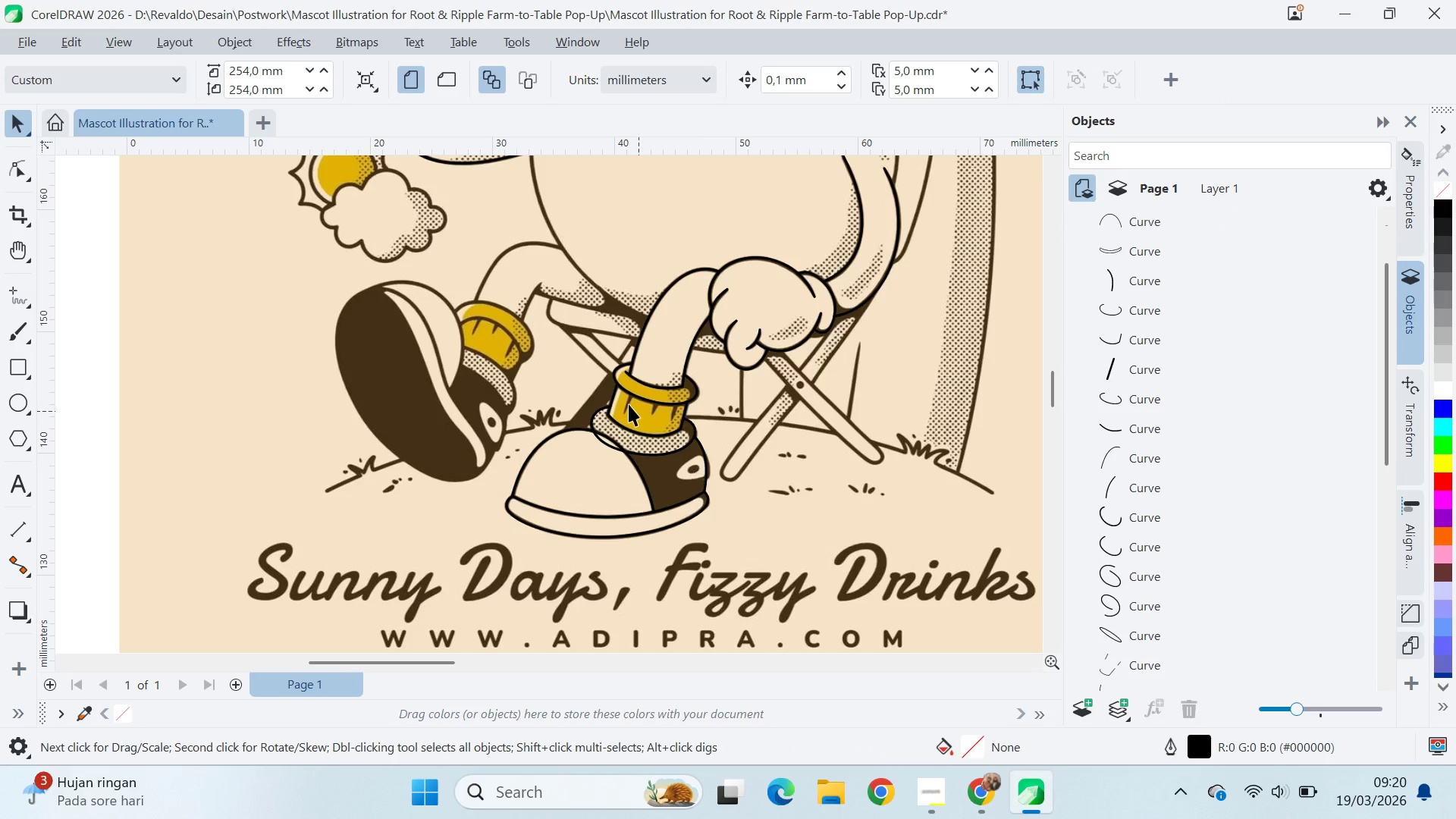 
left_click([639, 504])
 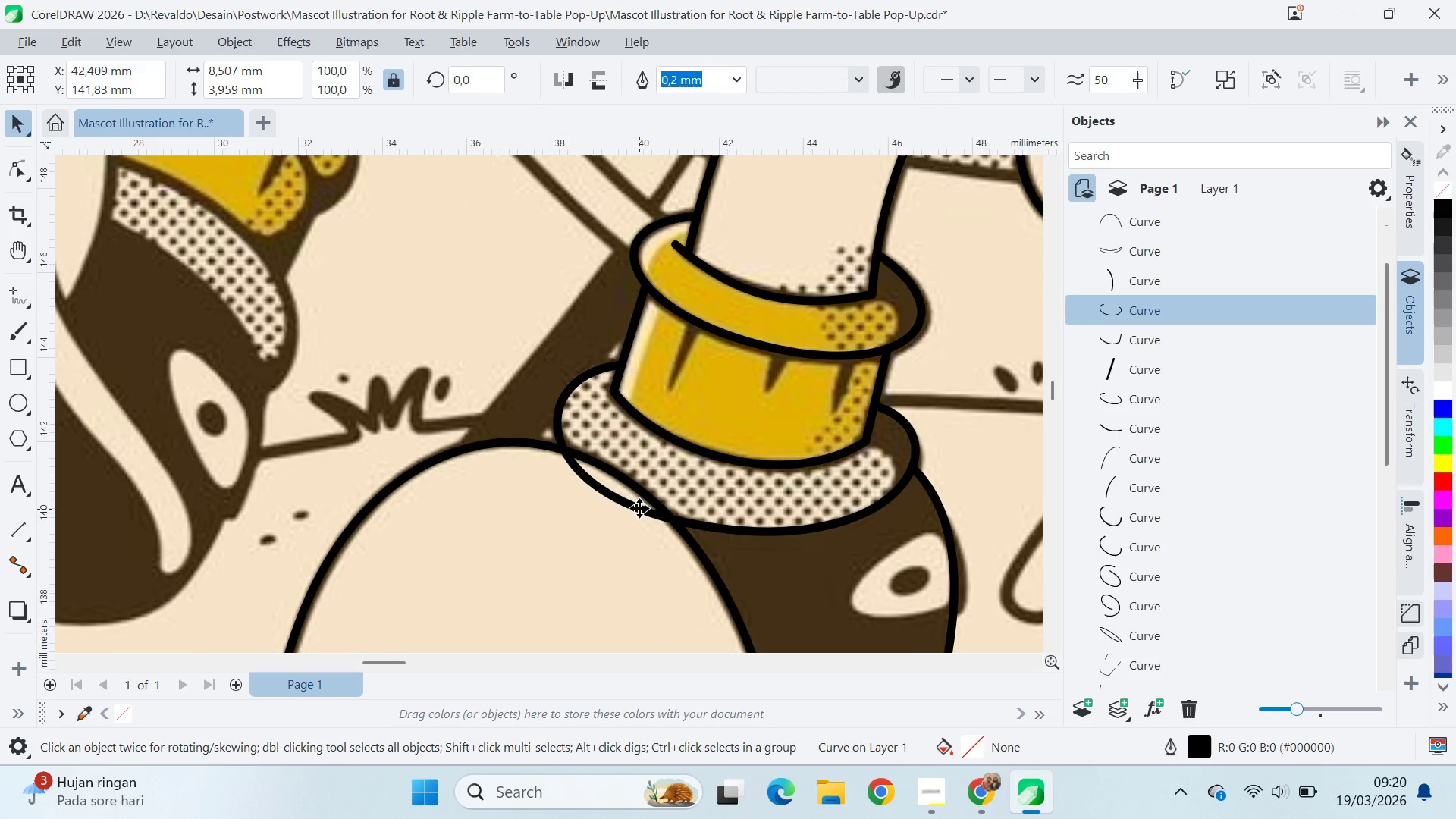 
scroll: coordinate [604, 440], scroll_direction: up, amount: 9.0
 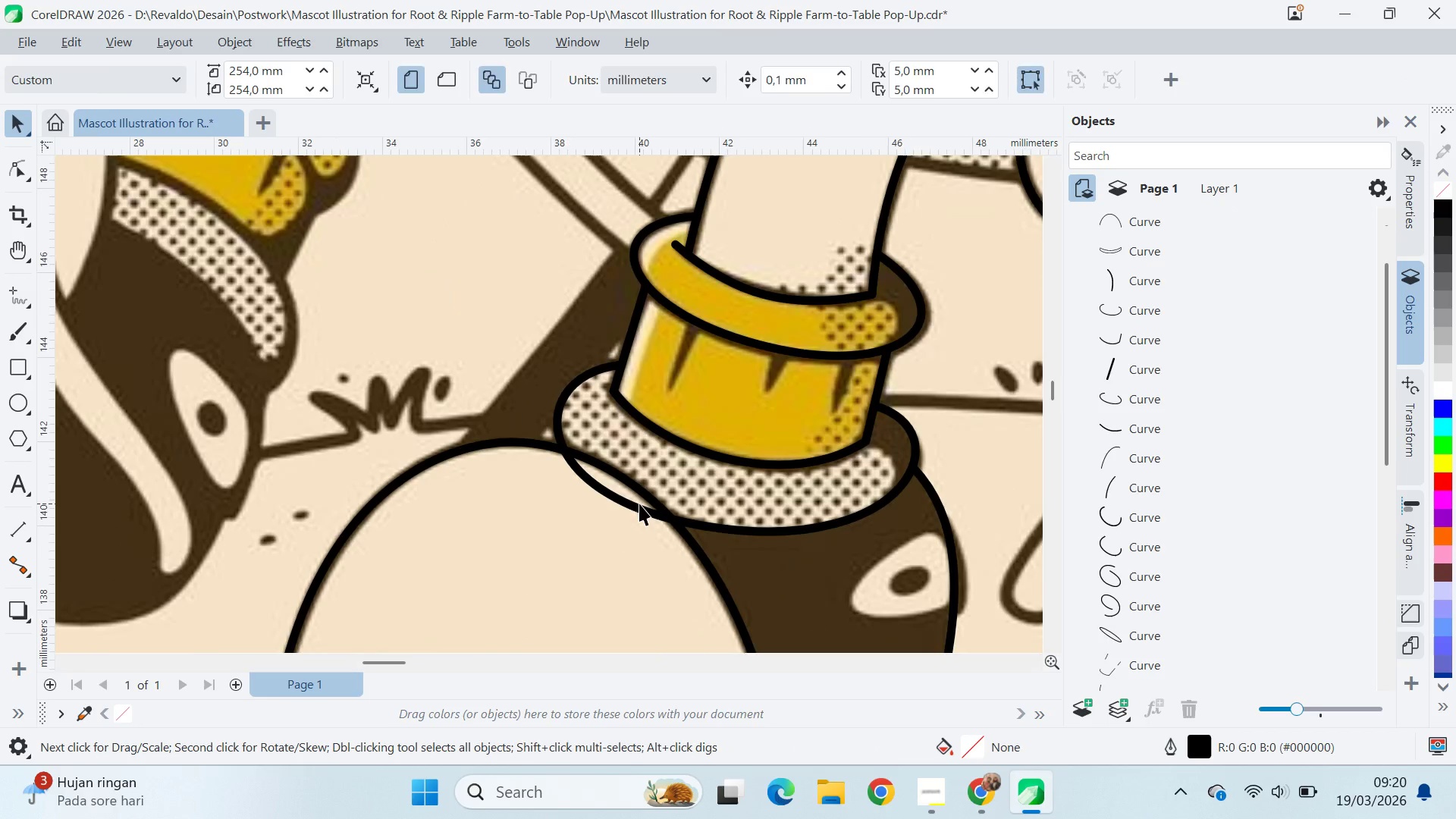 
double_click([639, 508])
 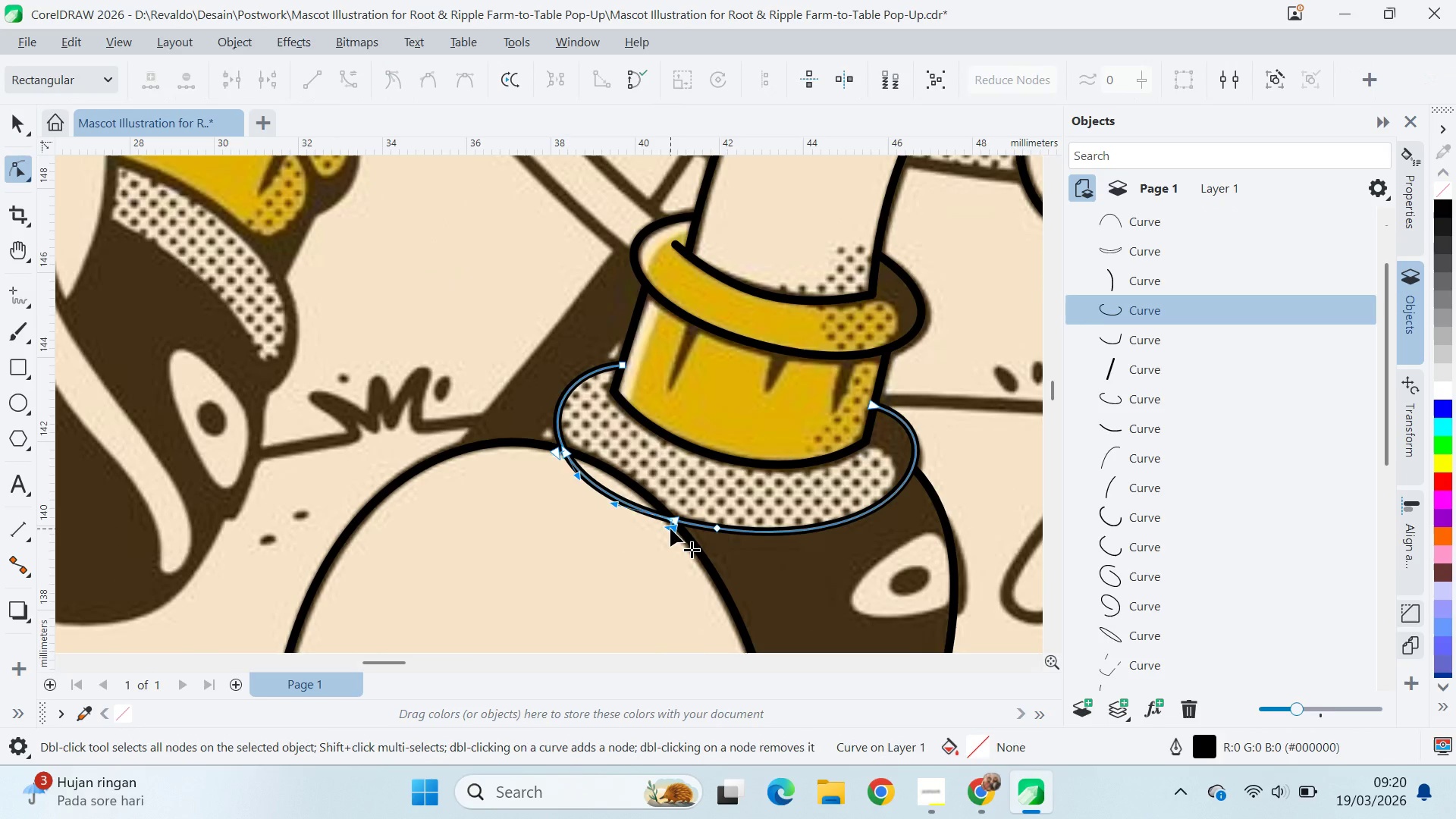 
double_click([670, 529])
 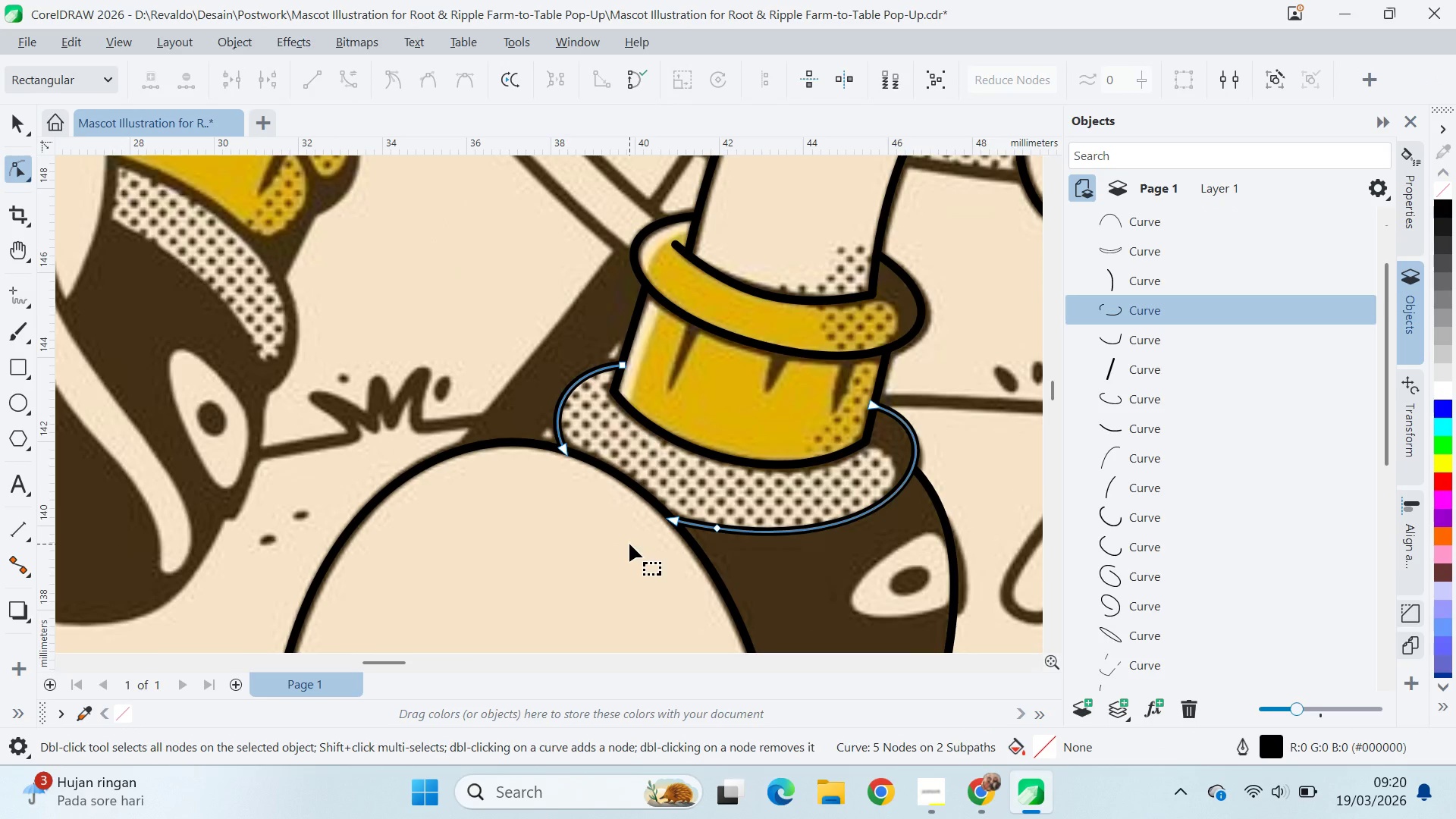 
key(V)
 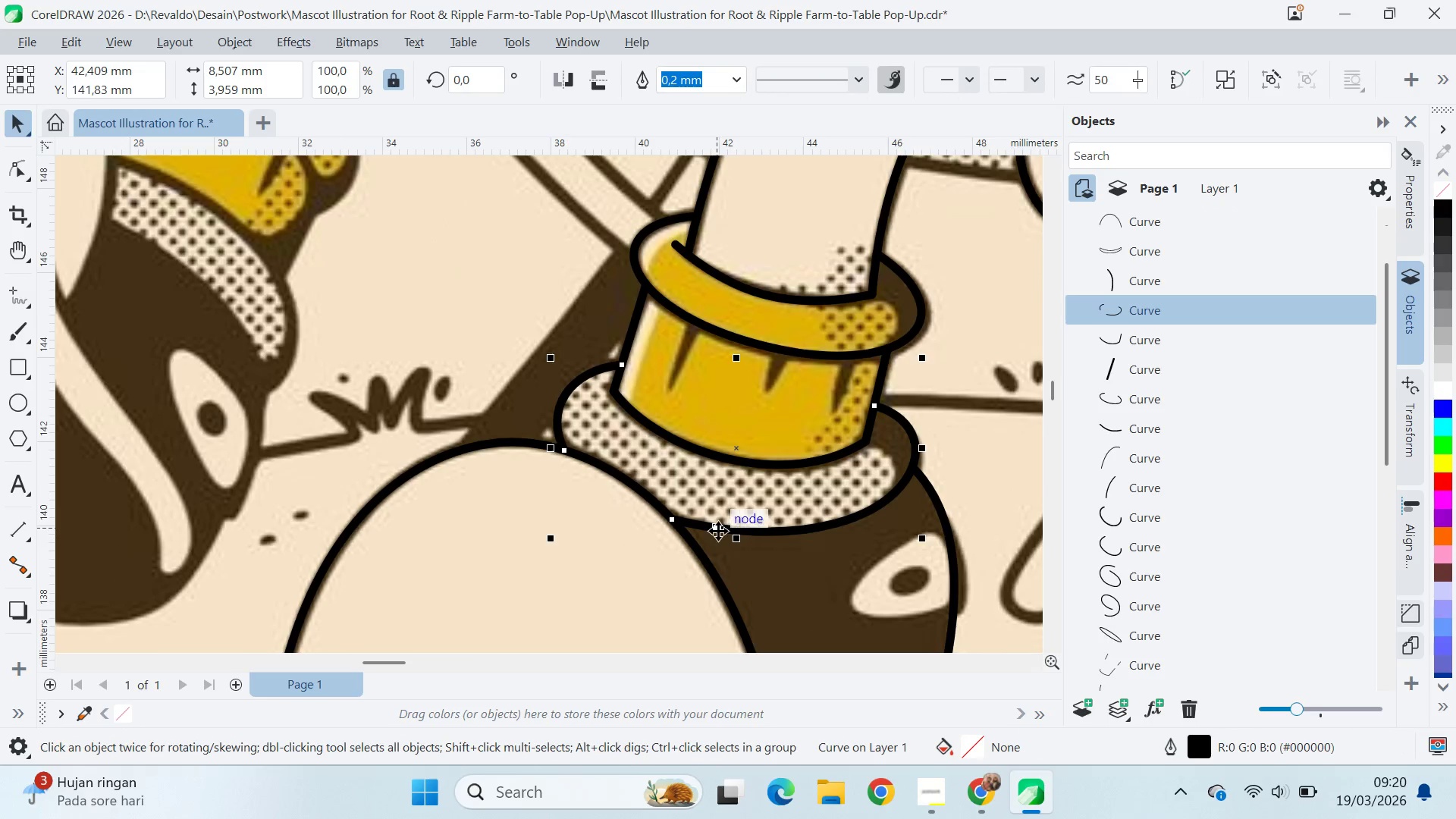 
double_click([718, 530])
 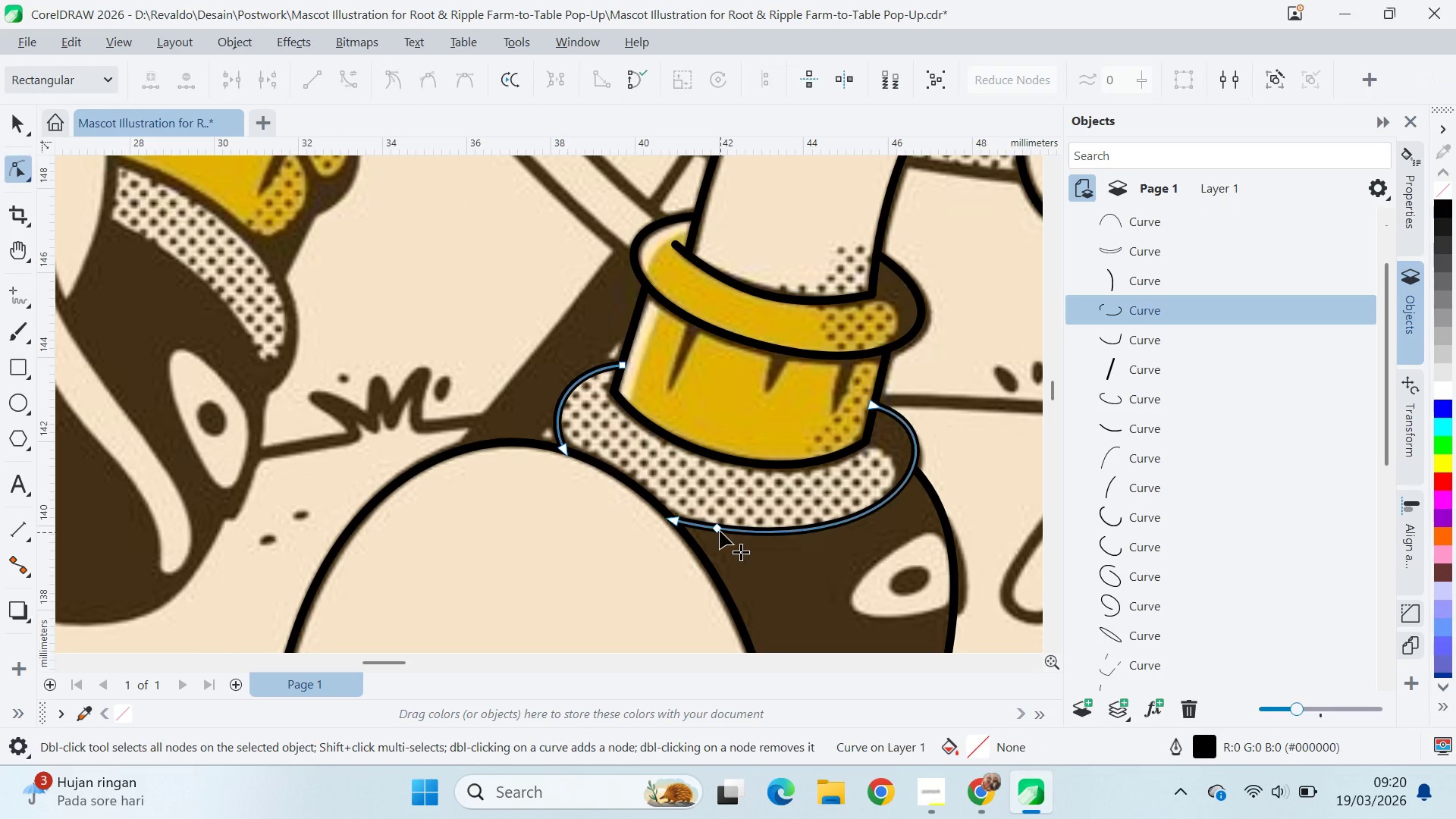 
triple_click([720, 530])
 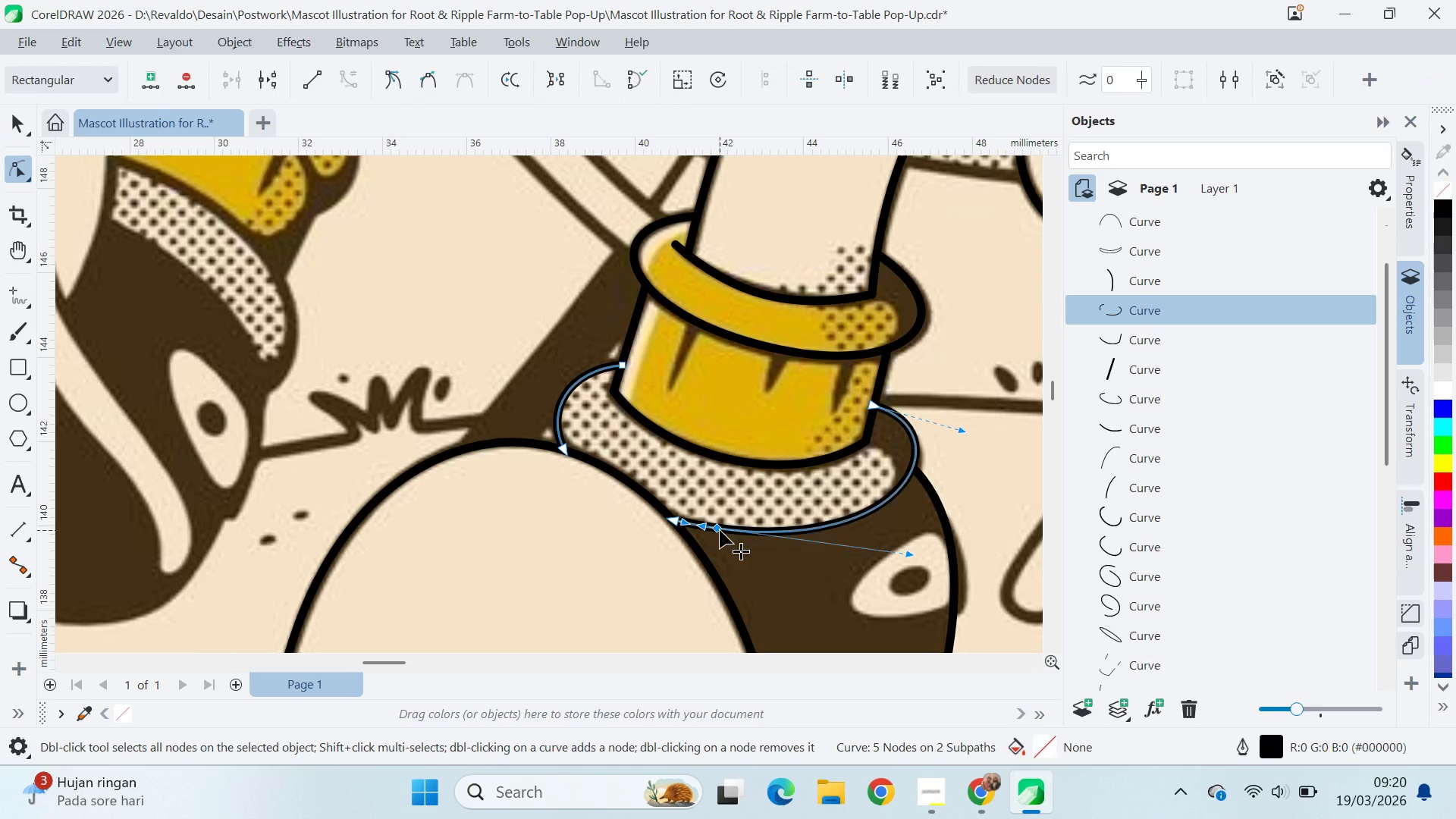 
triple_click([720, 530])
 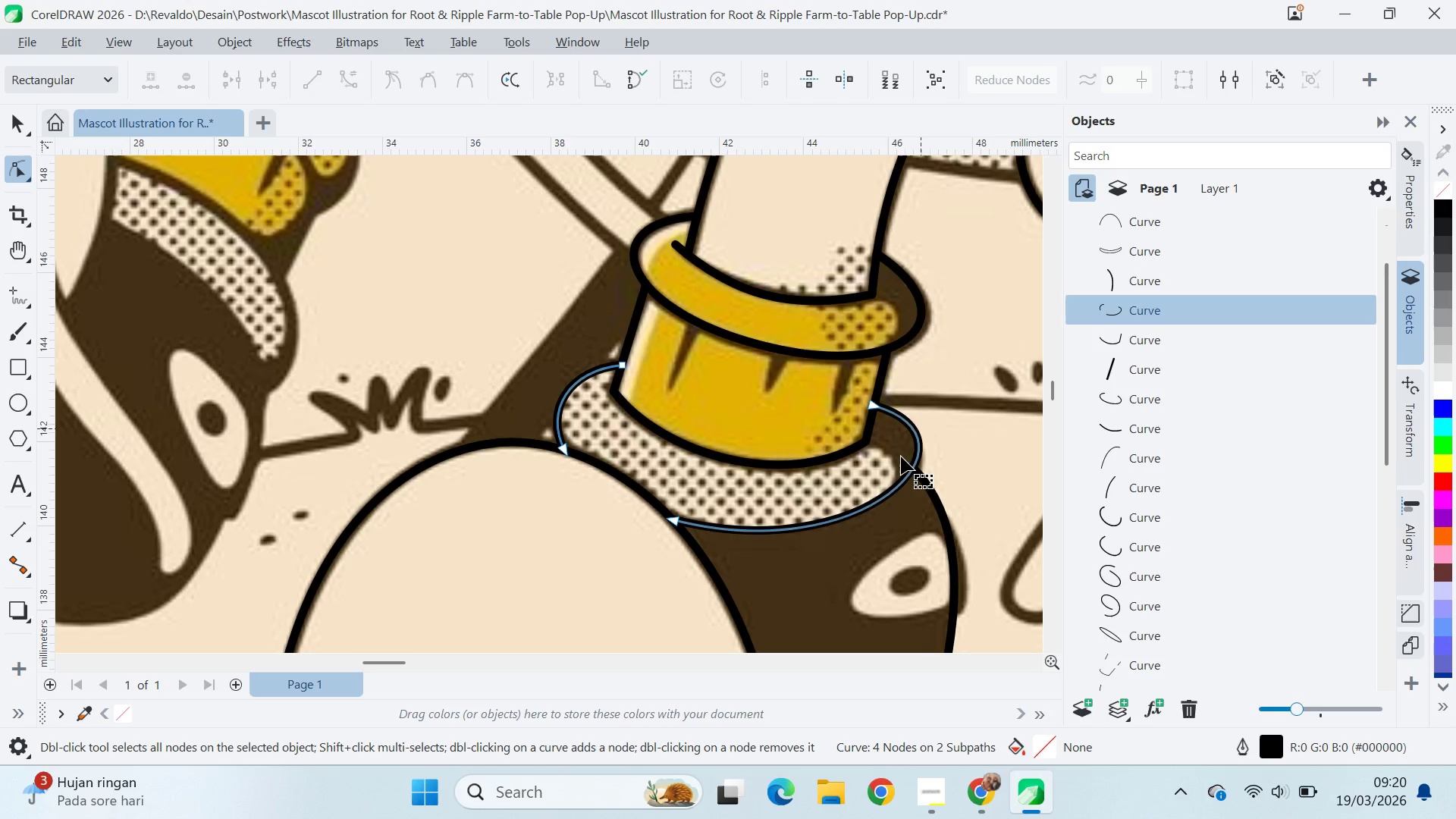 
key(Q)
 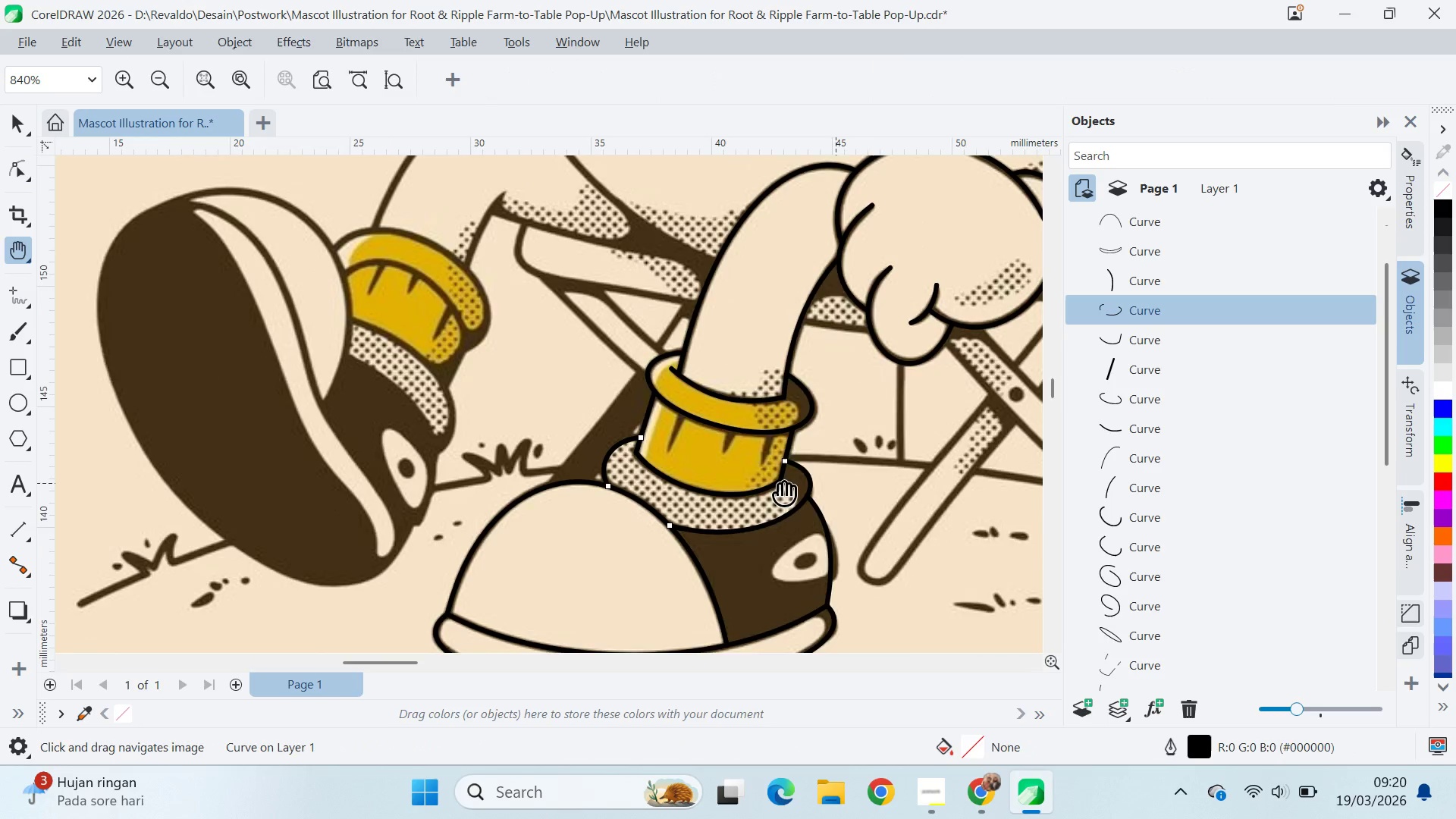 
left_click_drag(start_coordinate=[883, 459], to_coordinate=[663, 497])
 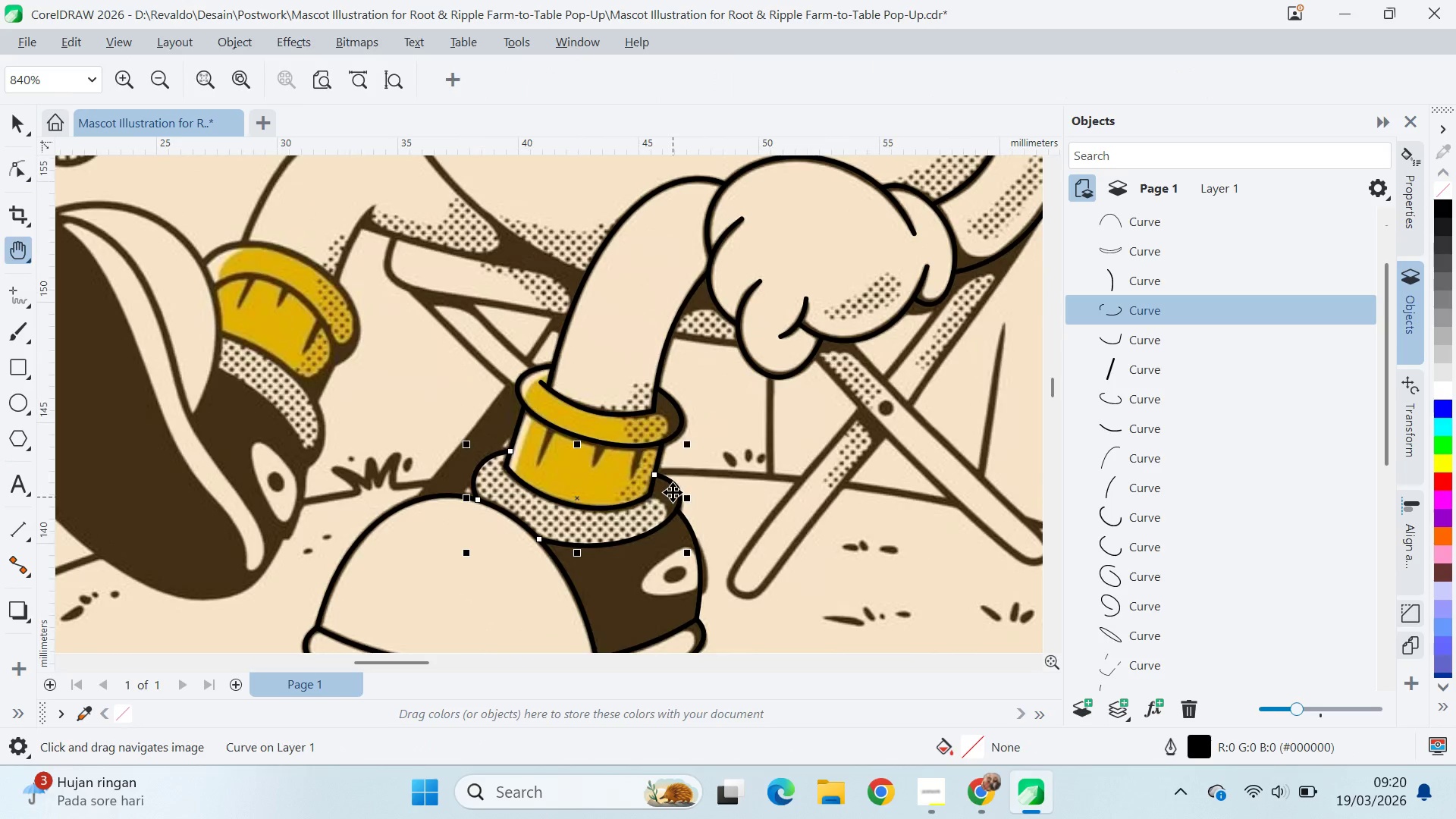 
scroll: coordinate [875, 478], scroll_direction: down, amount: 4.0
 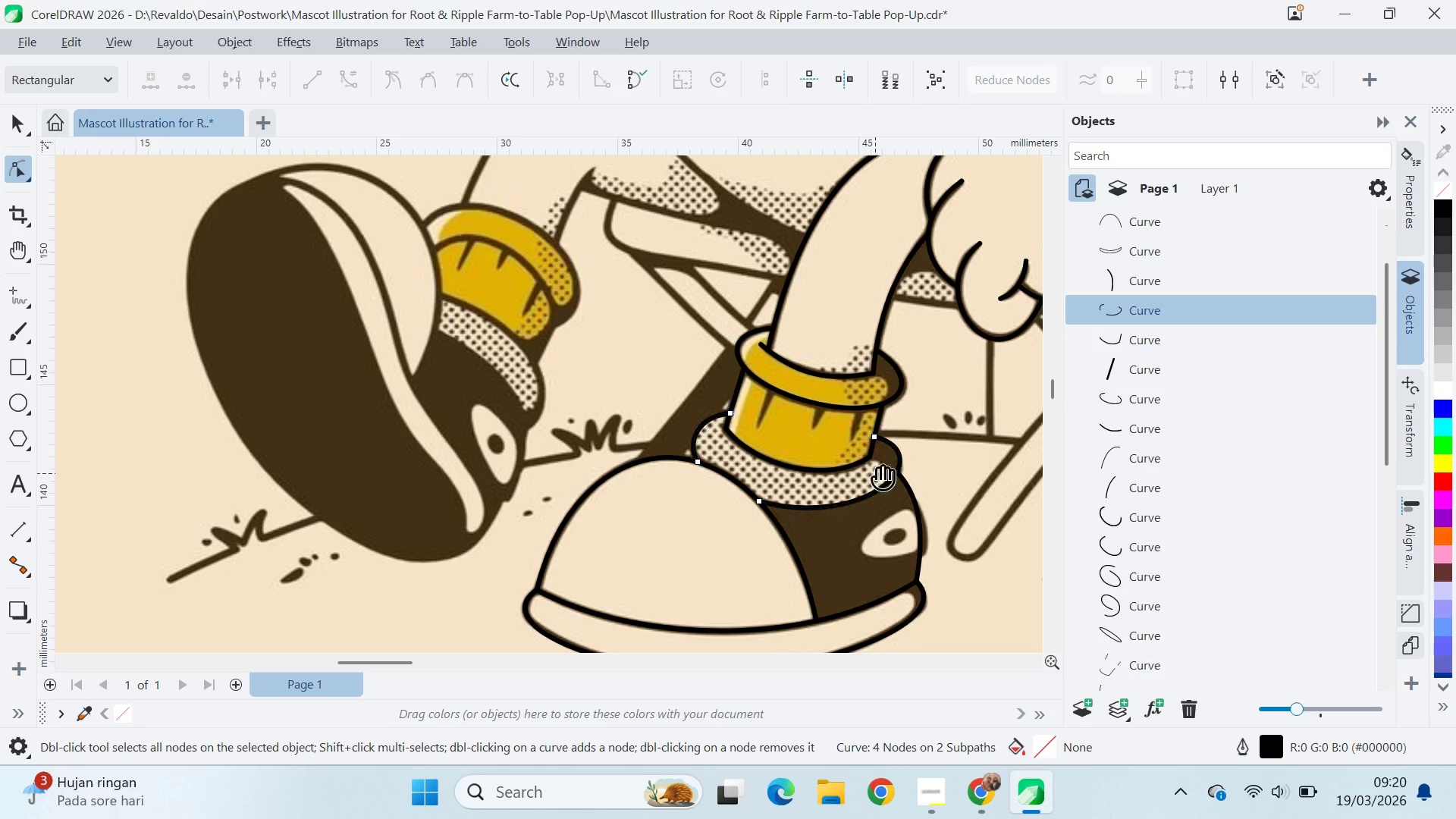 
type(va)
 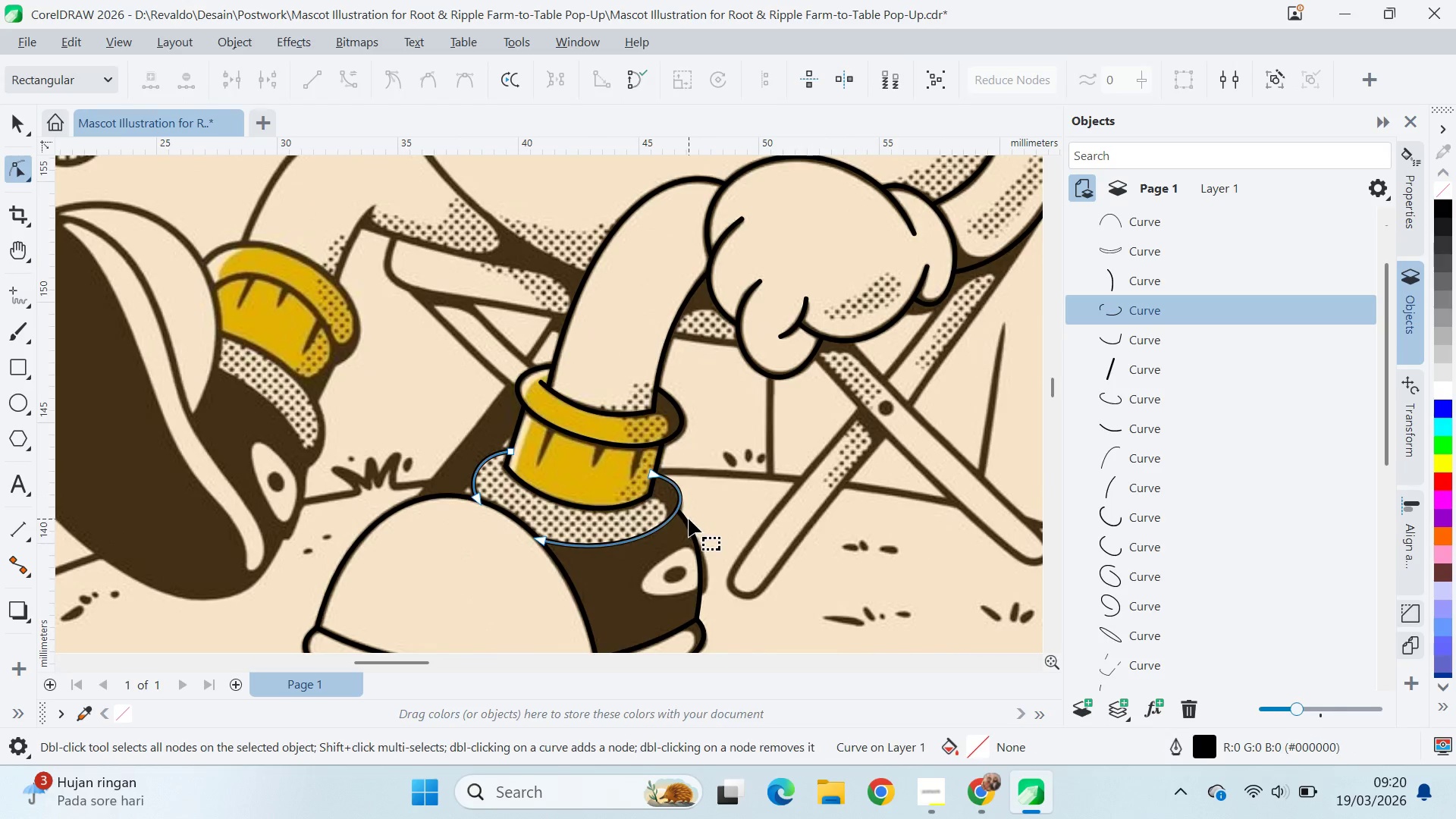 
left_click([689, 519])
 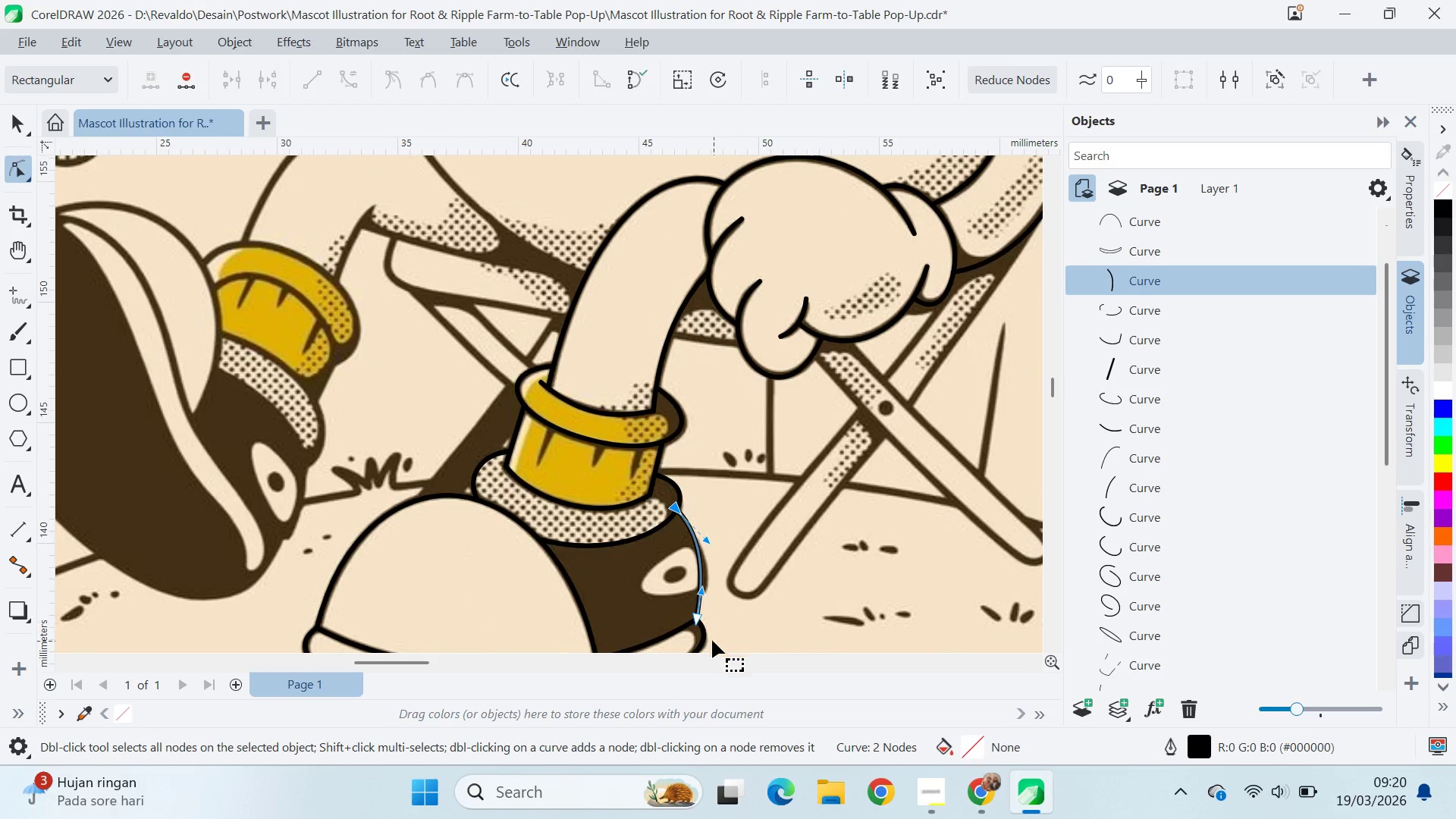 
left_click_drag(start_coordinate=[697, 621], to_coordinate=[697, 617])
 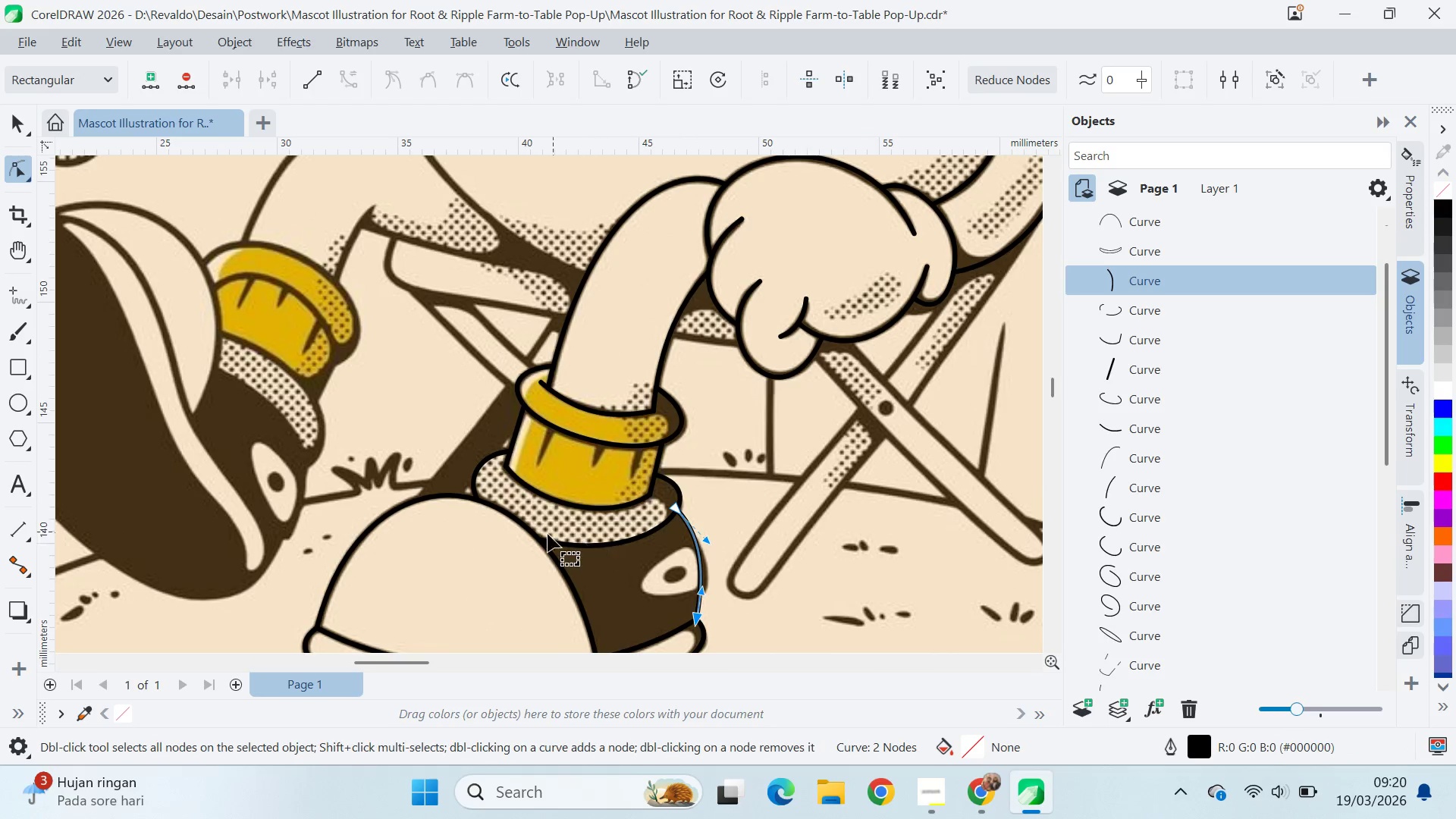 
left_click([547, 539])
 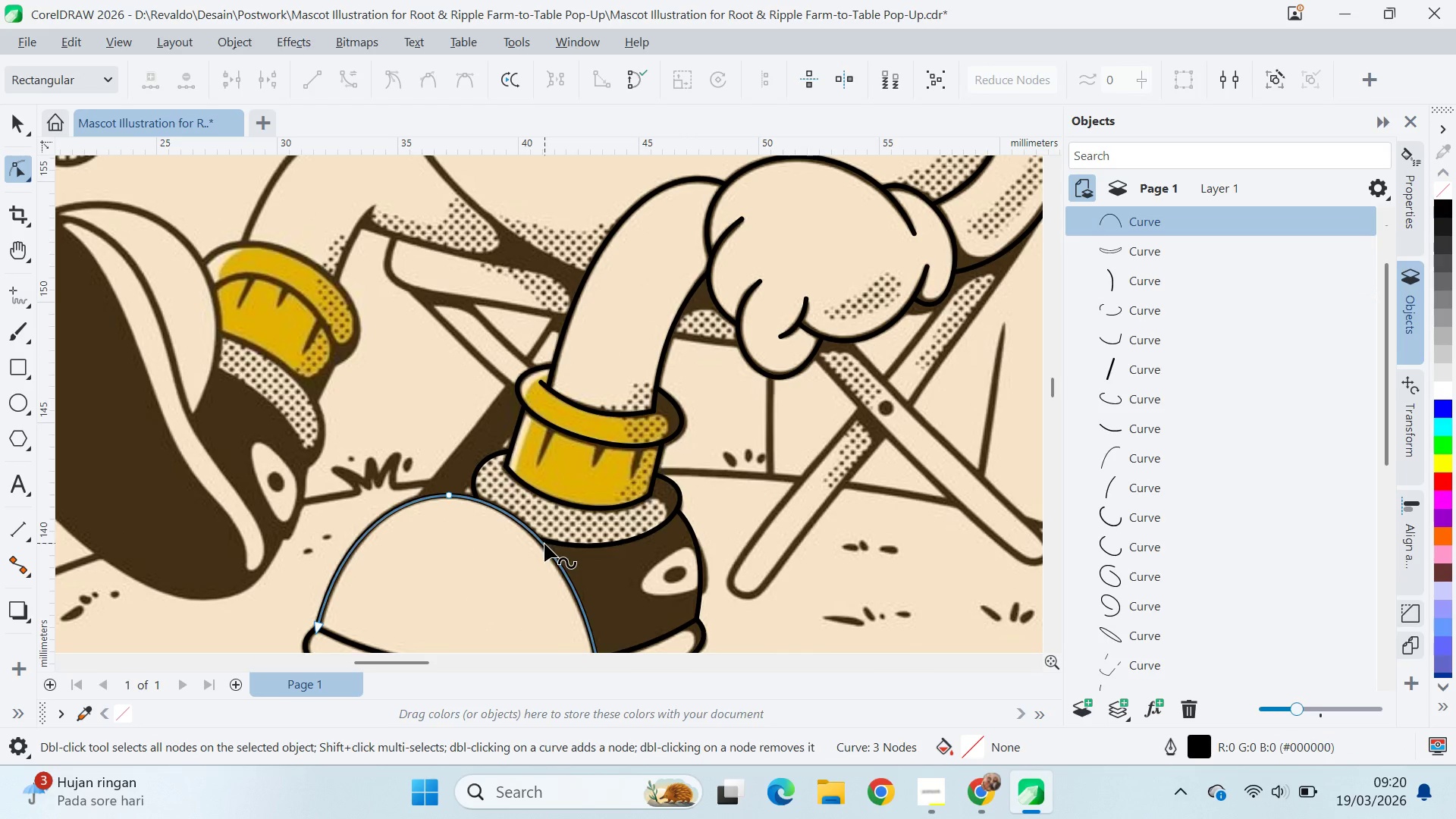 
left_click([548, 544])
 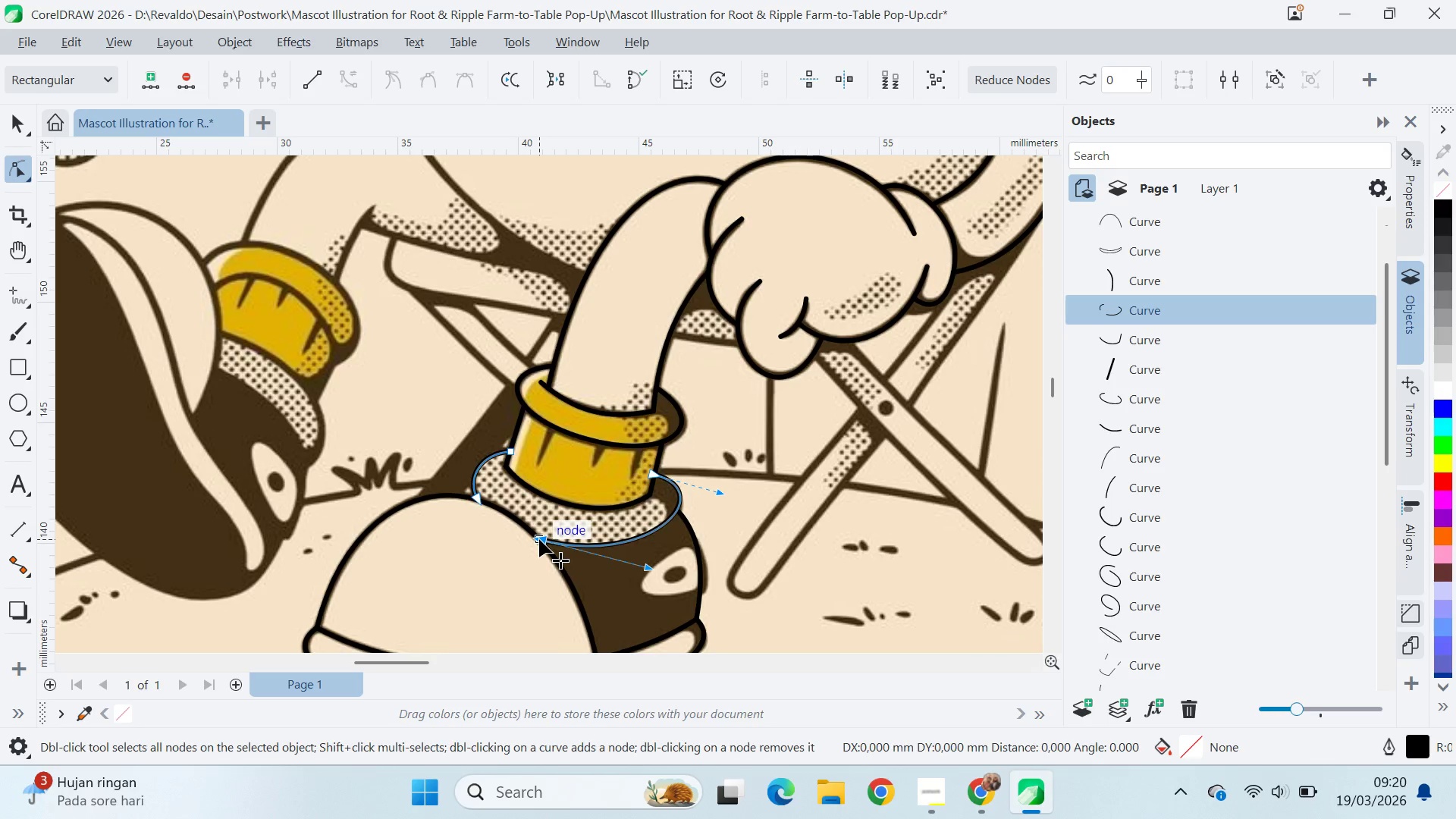 
hold_key(key=ControlLeft, duration=0.31)
 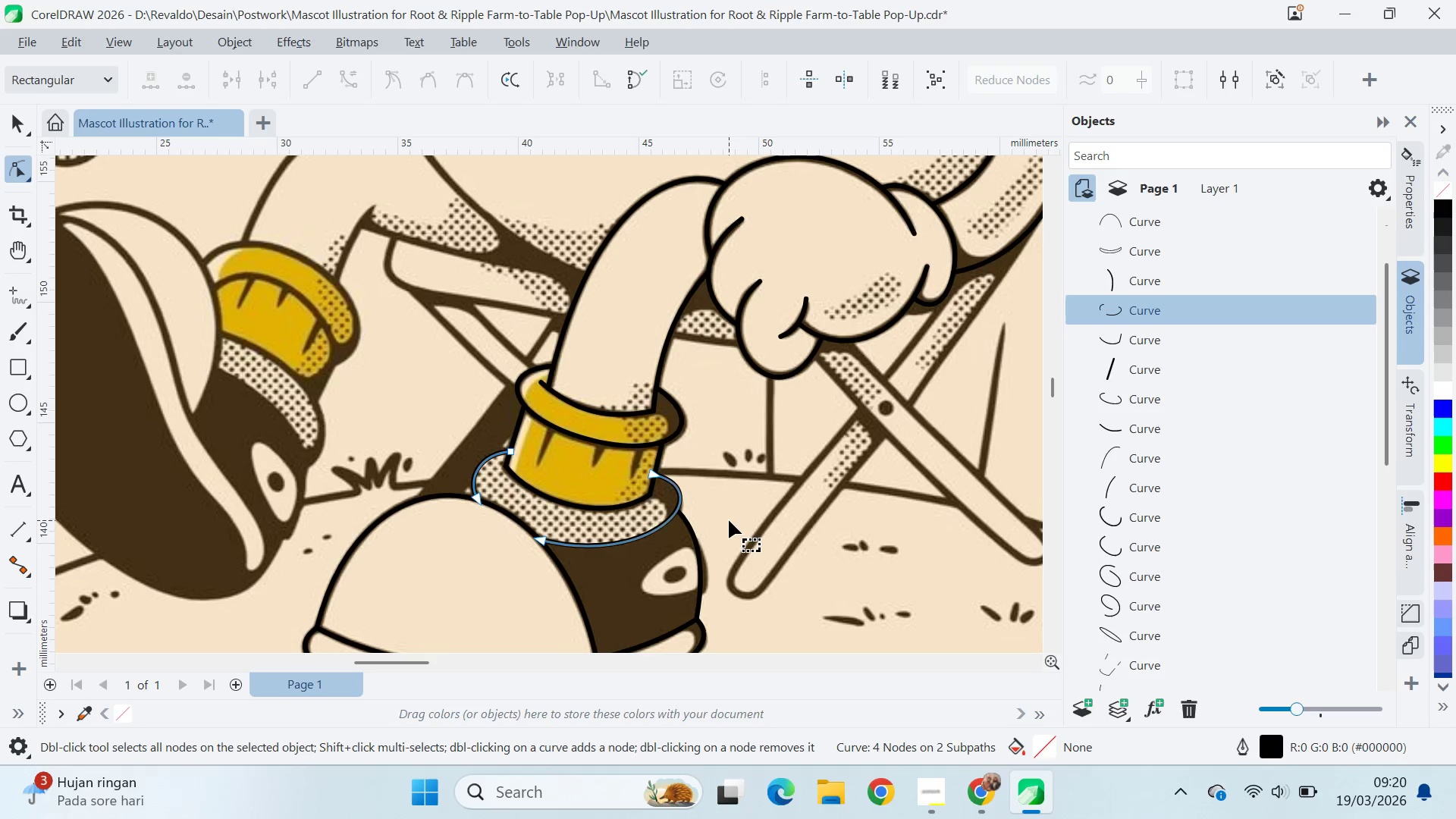 
key(Control+S)
 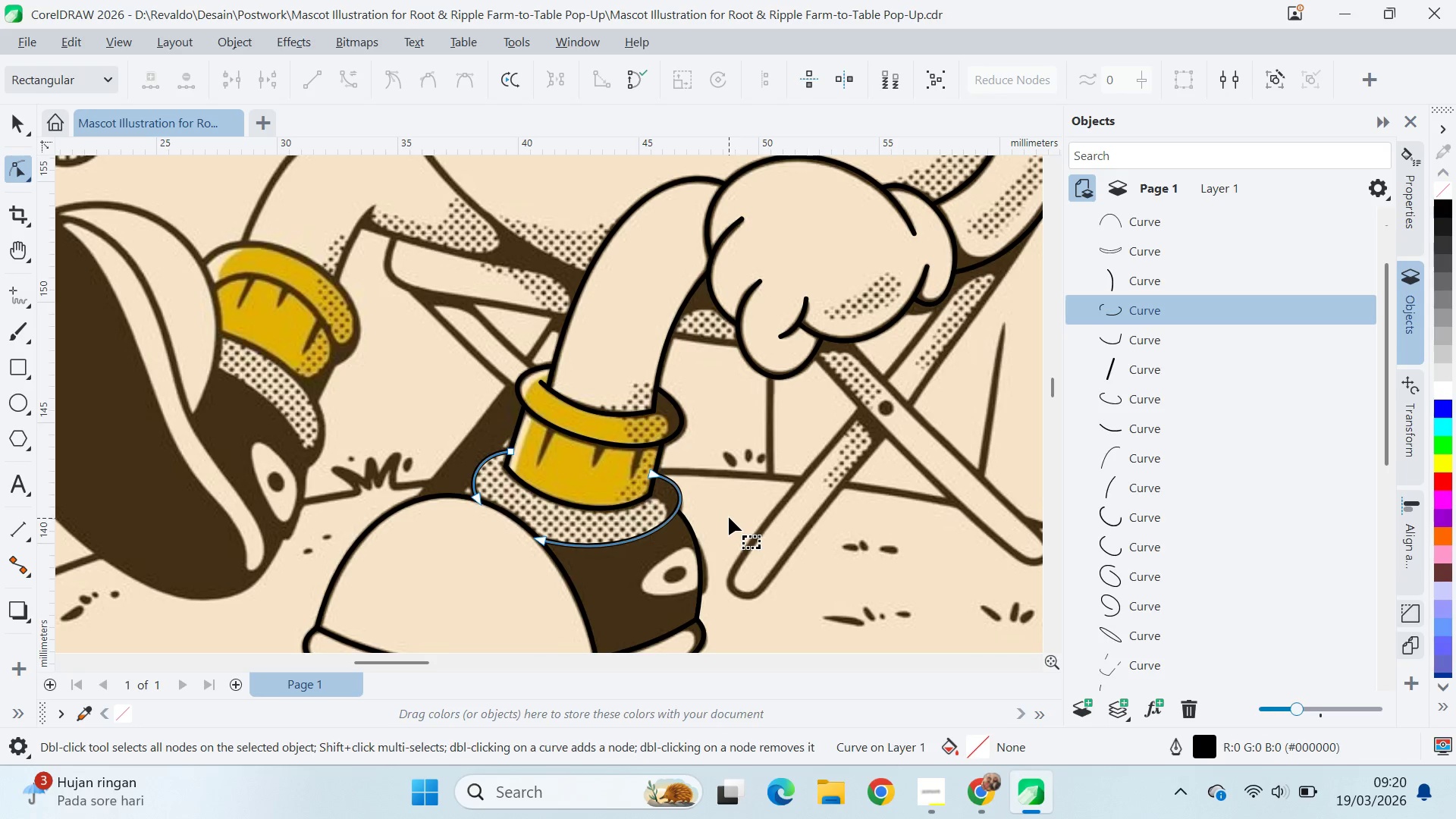 
key(Q)
 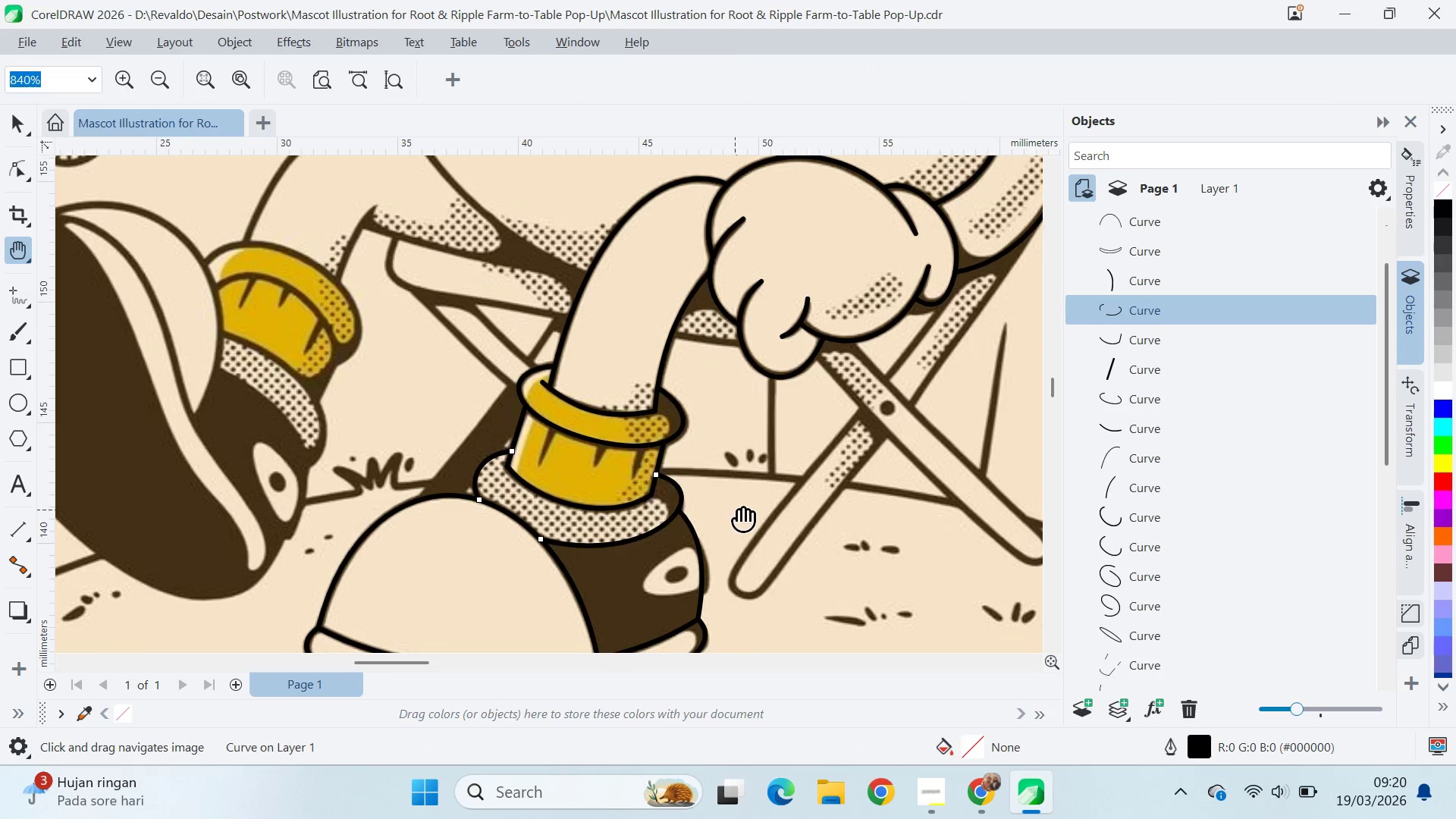 
left_click_drag(start_coordinate=[735, 510], to_coordinate=[796, 551])
 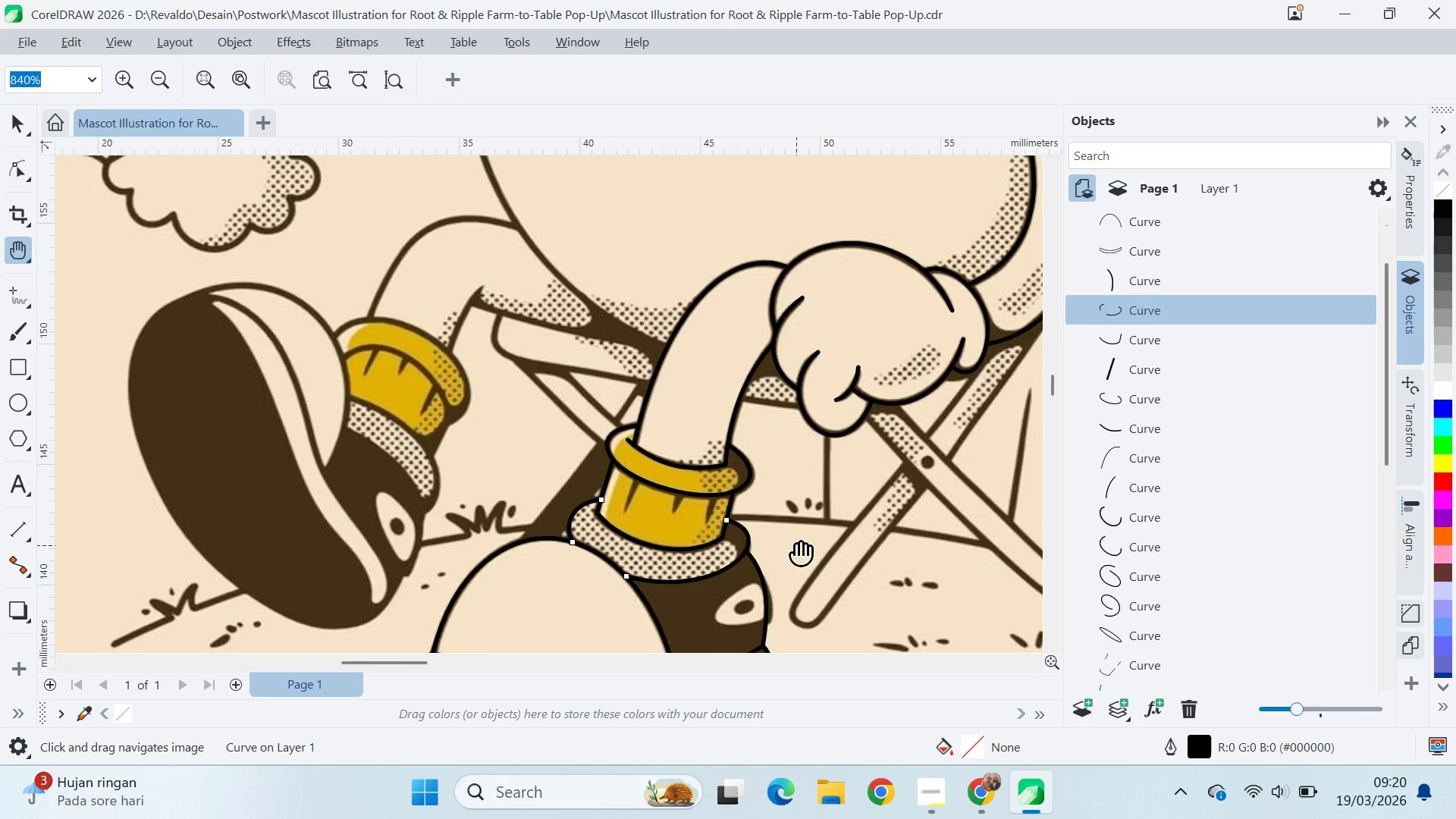 
key(V)
 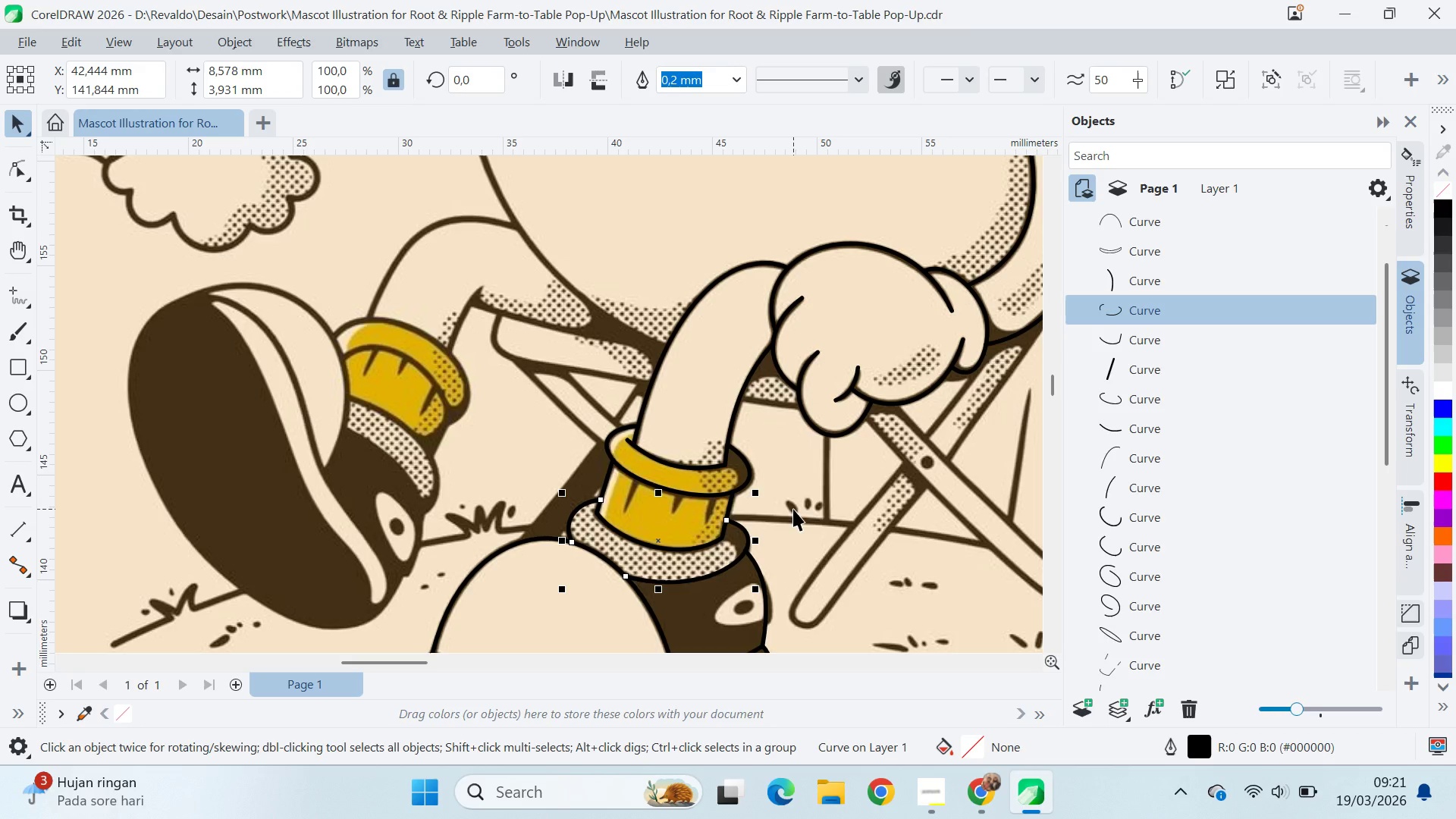 
scroll: coordinate [799, 544], scroll_direction: down, amount: 1.0
 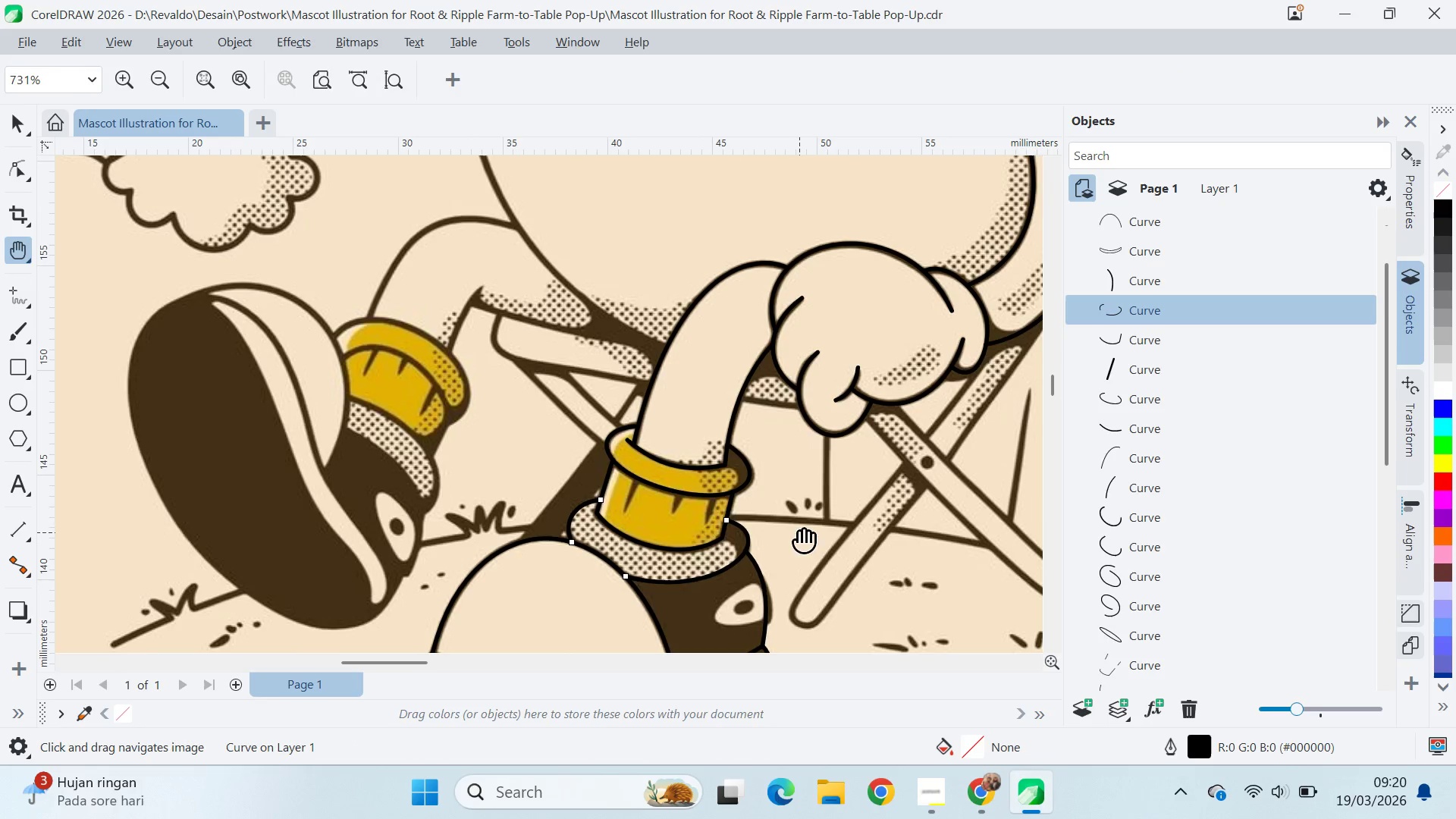 
wait(12.87)
 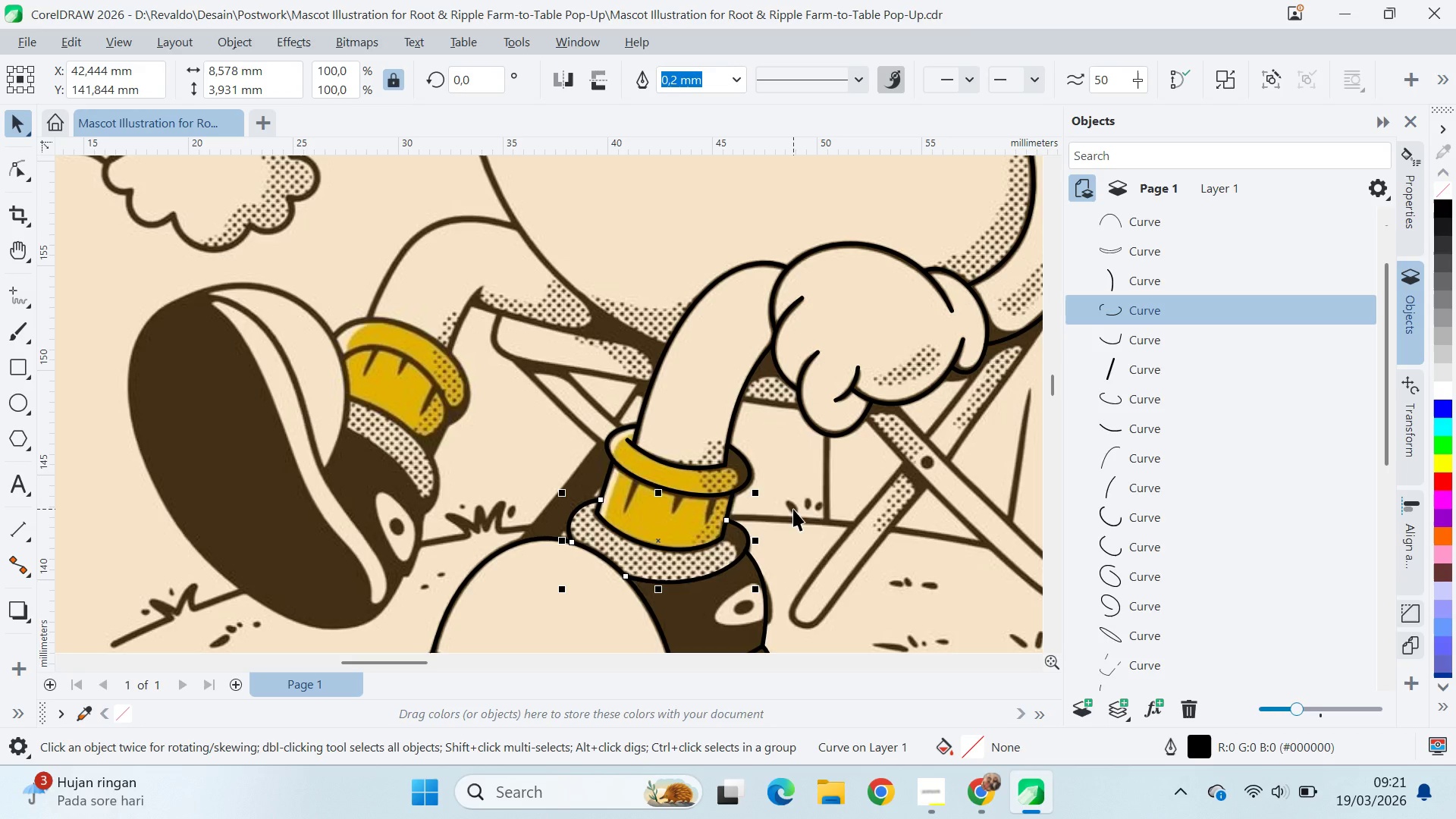 
key(Alt+AltLeft)
 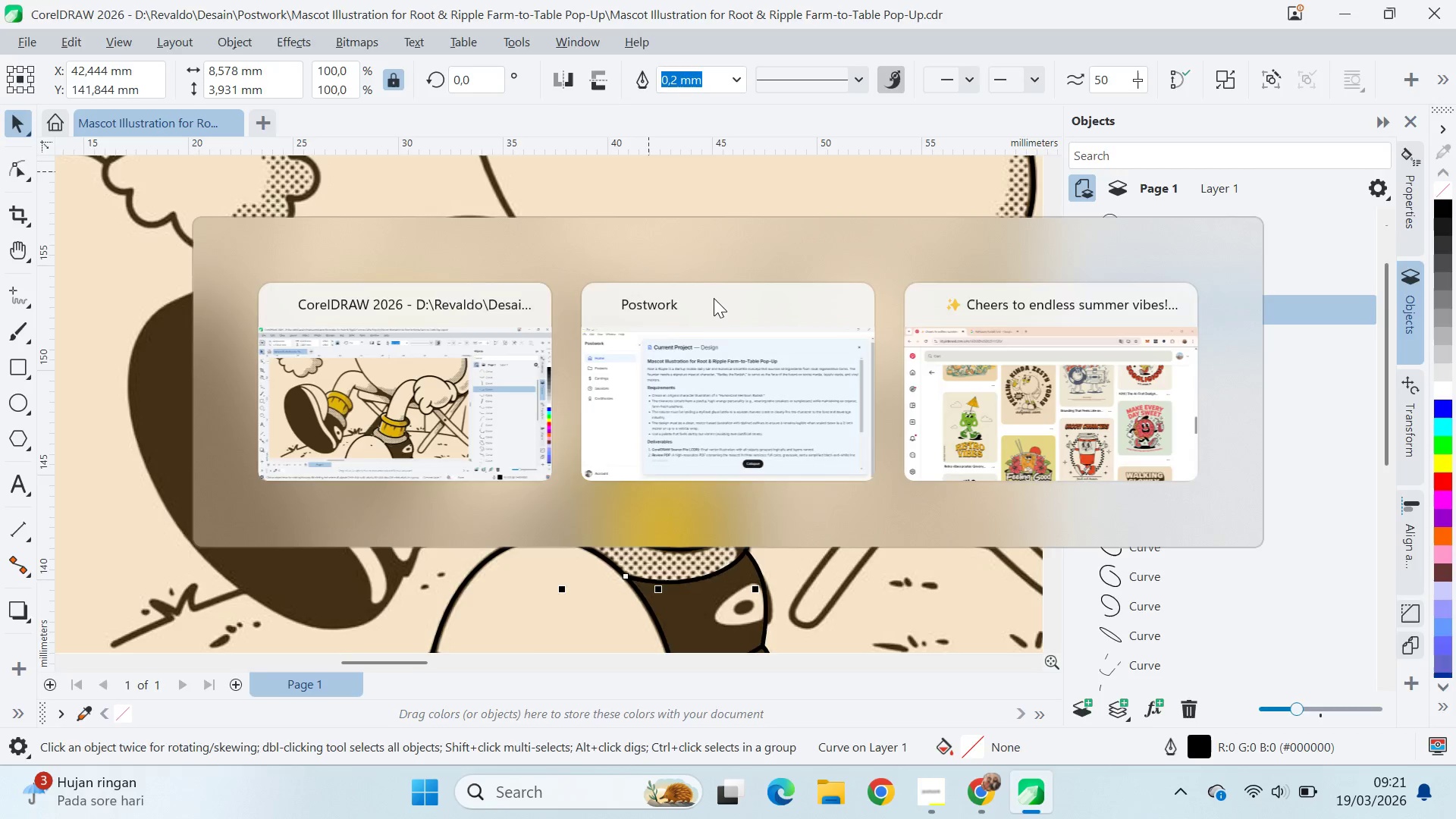 
key(Alt+Tab)